 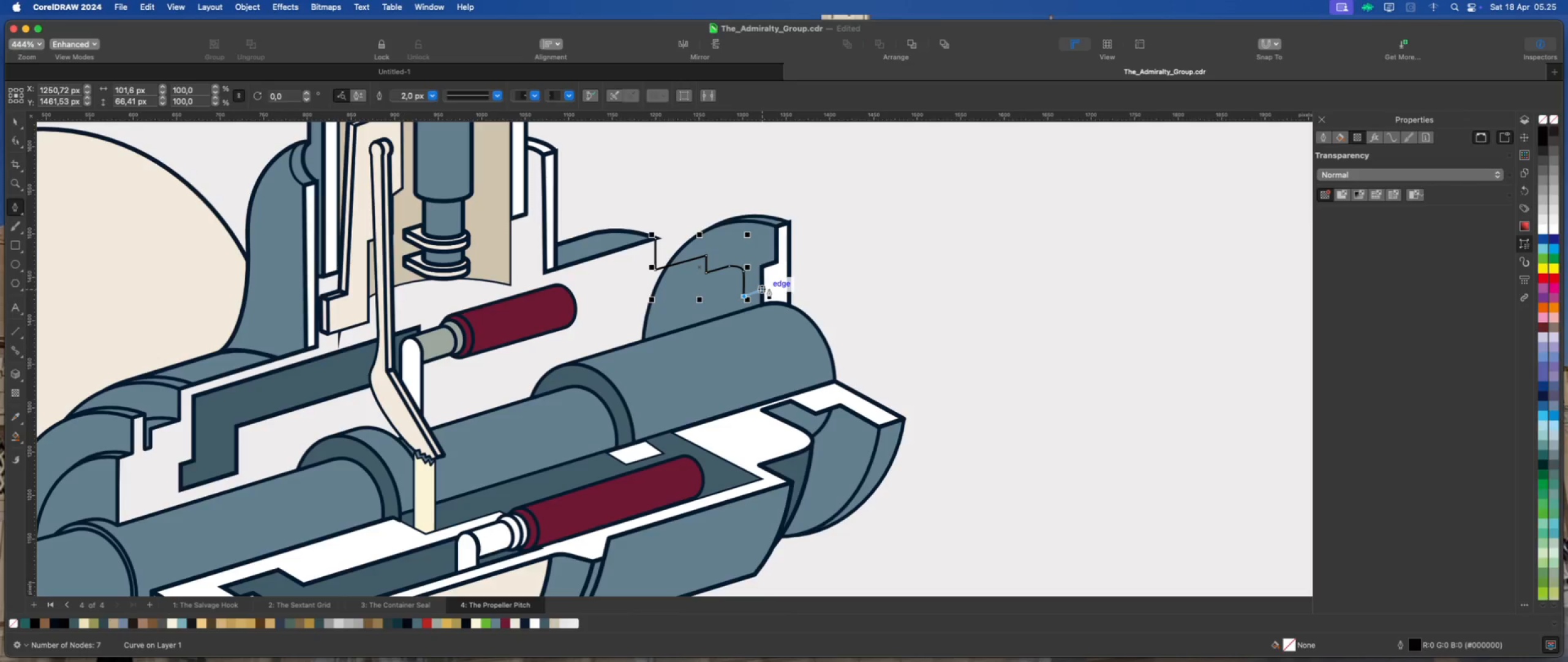 
left_click([763, 291])
 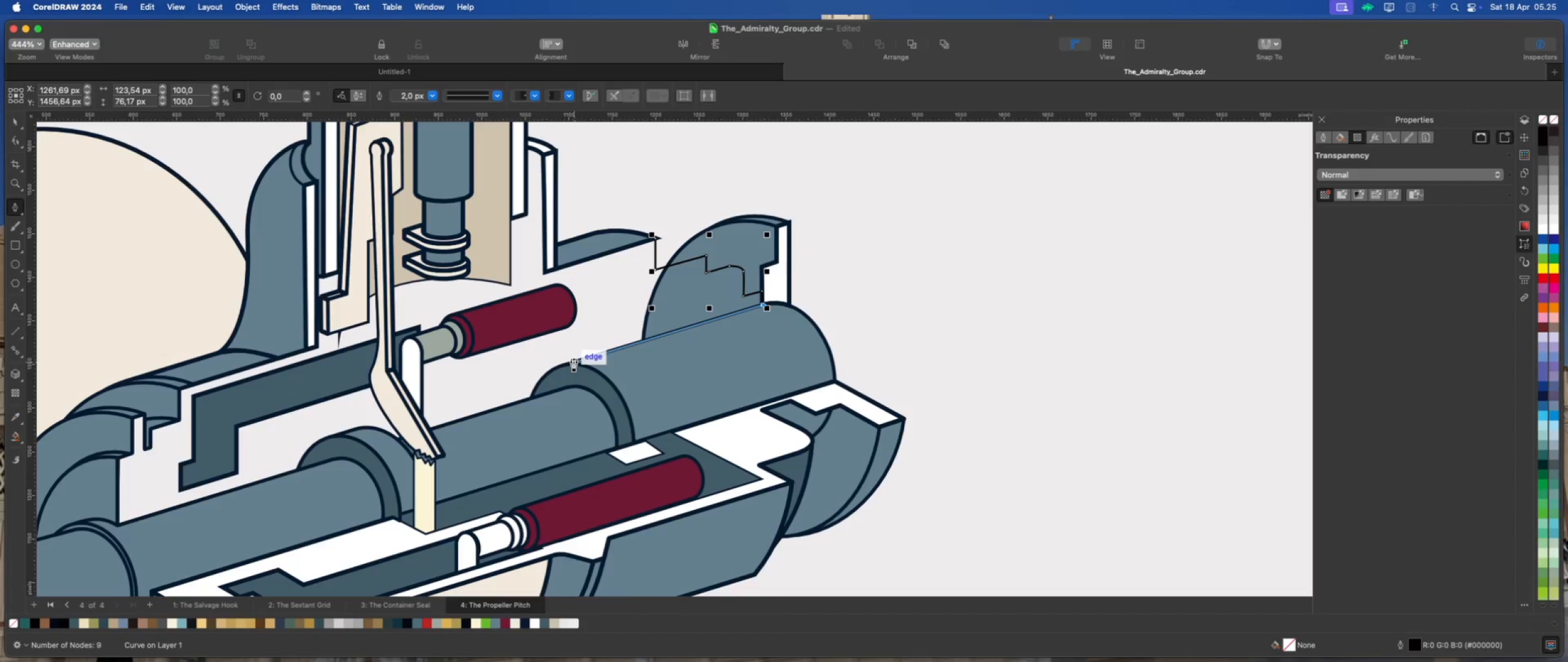 
wait(10.52)
 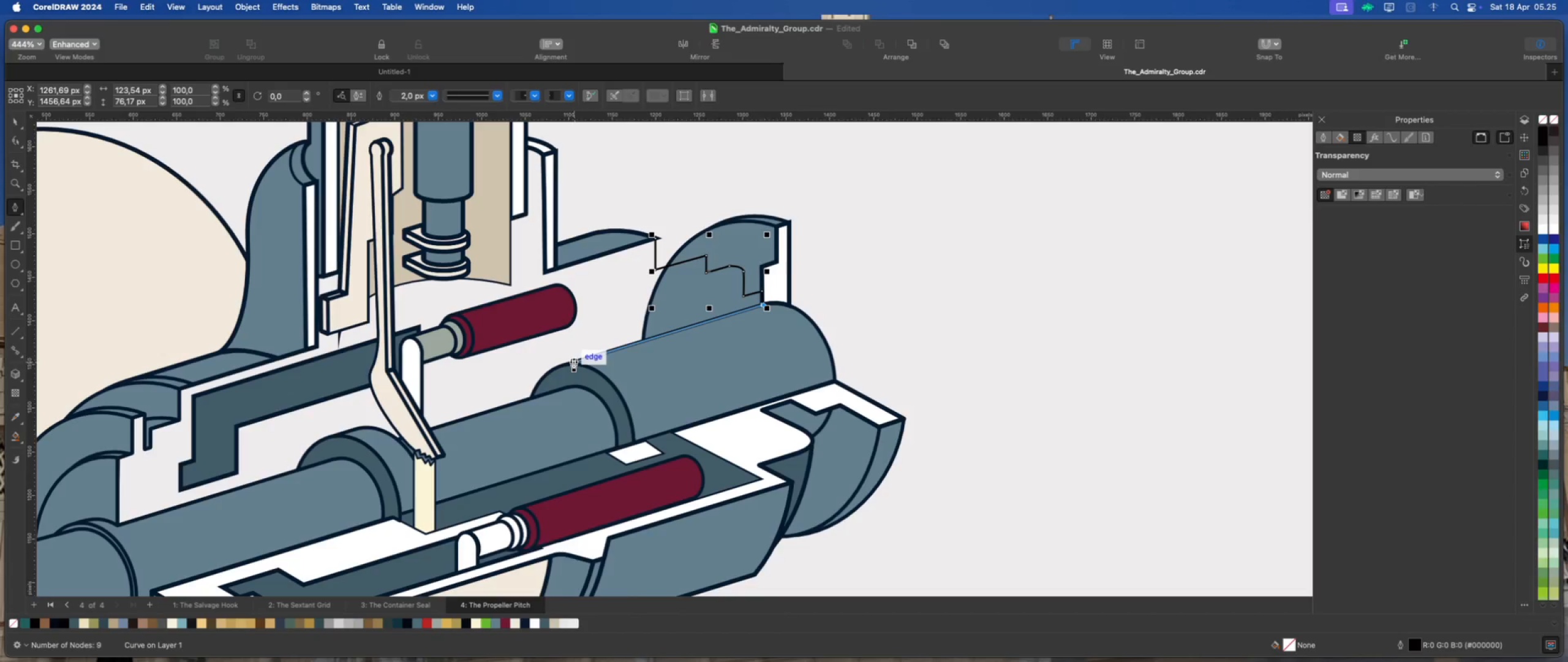 
left_click([559, 365])
 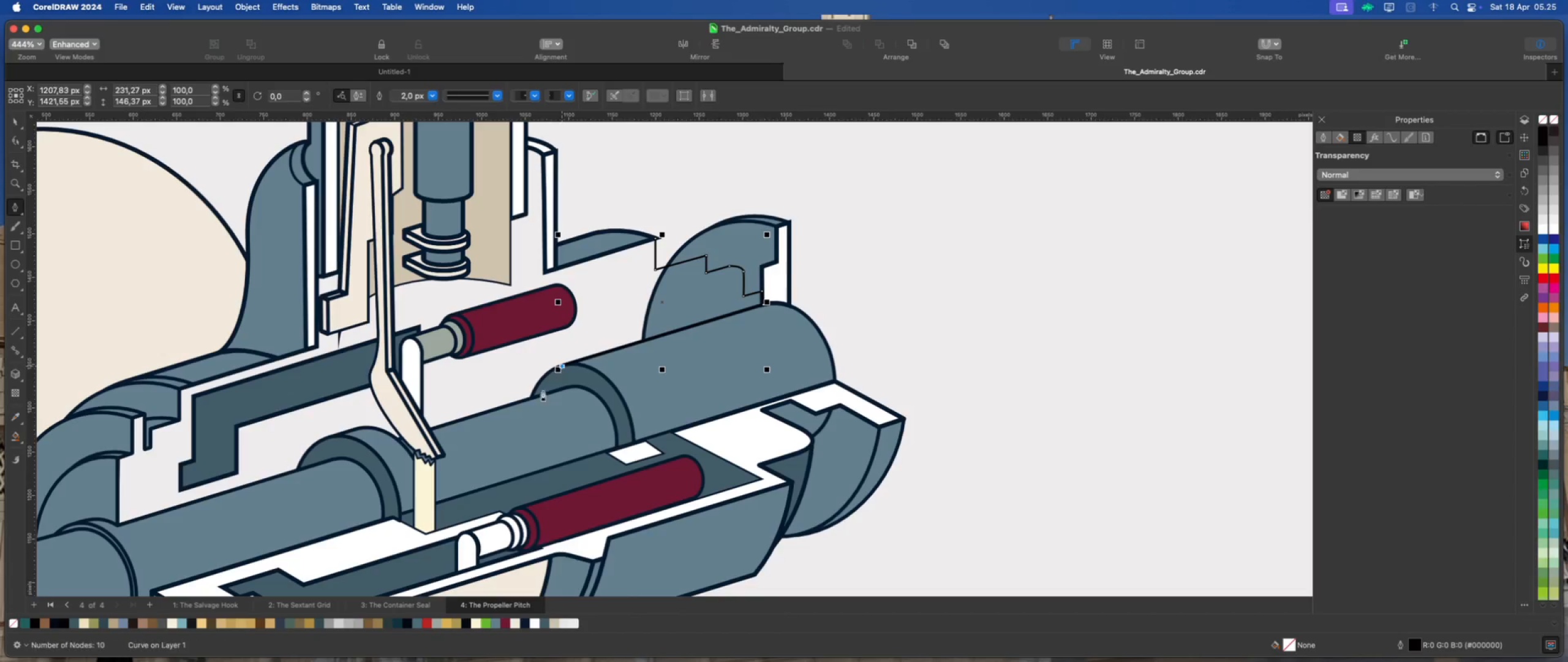 
scroll: coordinate [533, 399], scroll_direction: up, amount: 6.0
 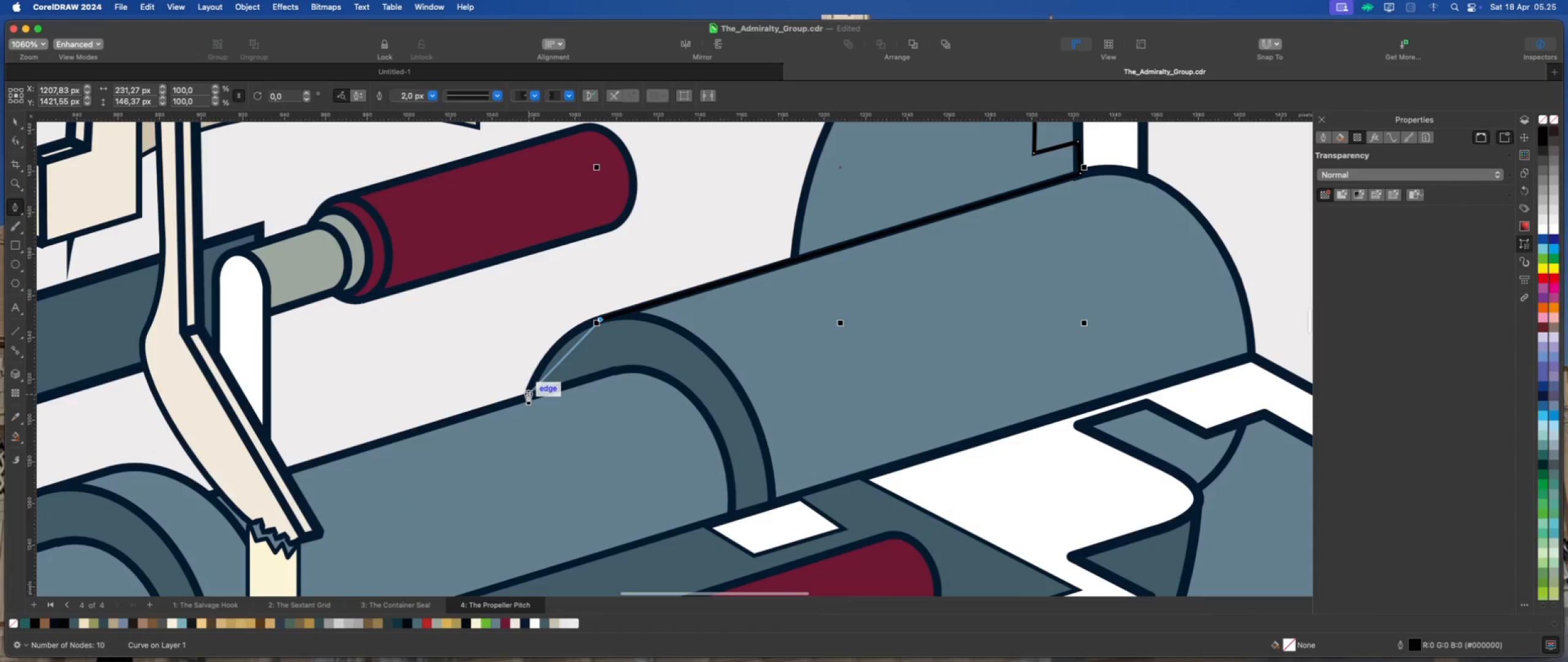 
left_click_drag(start_coordinate=[528, 394], to_coordinate=[503, 460])
 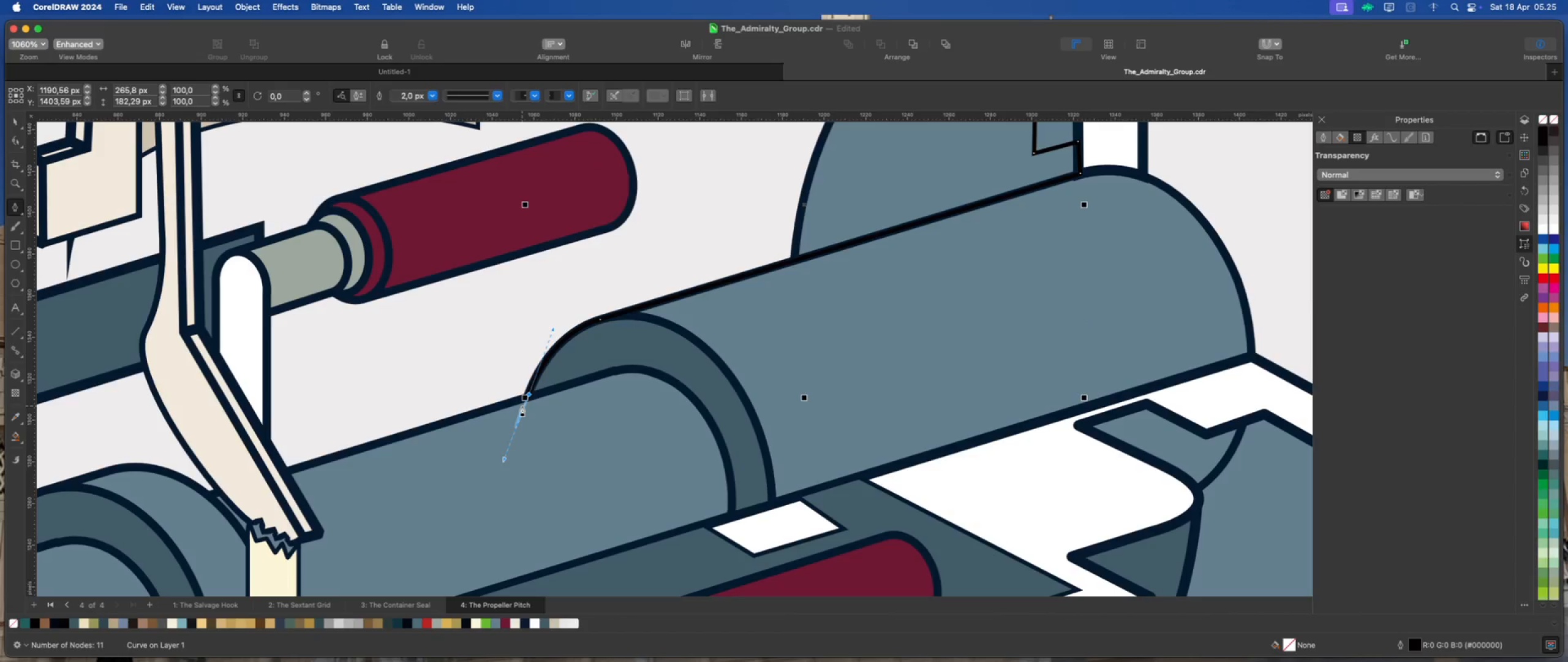 
hold_key(key=OptionLeft, duration=1.6)
left_click([529, 394])
 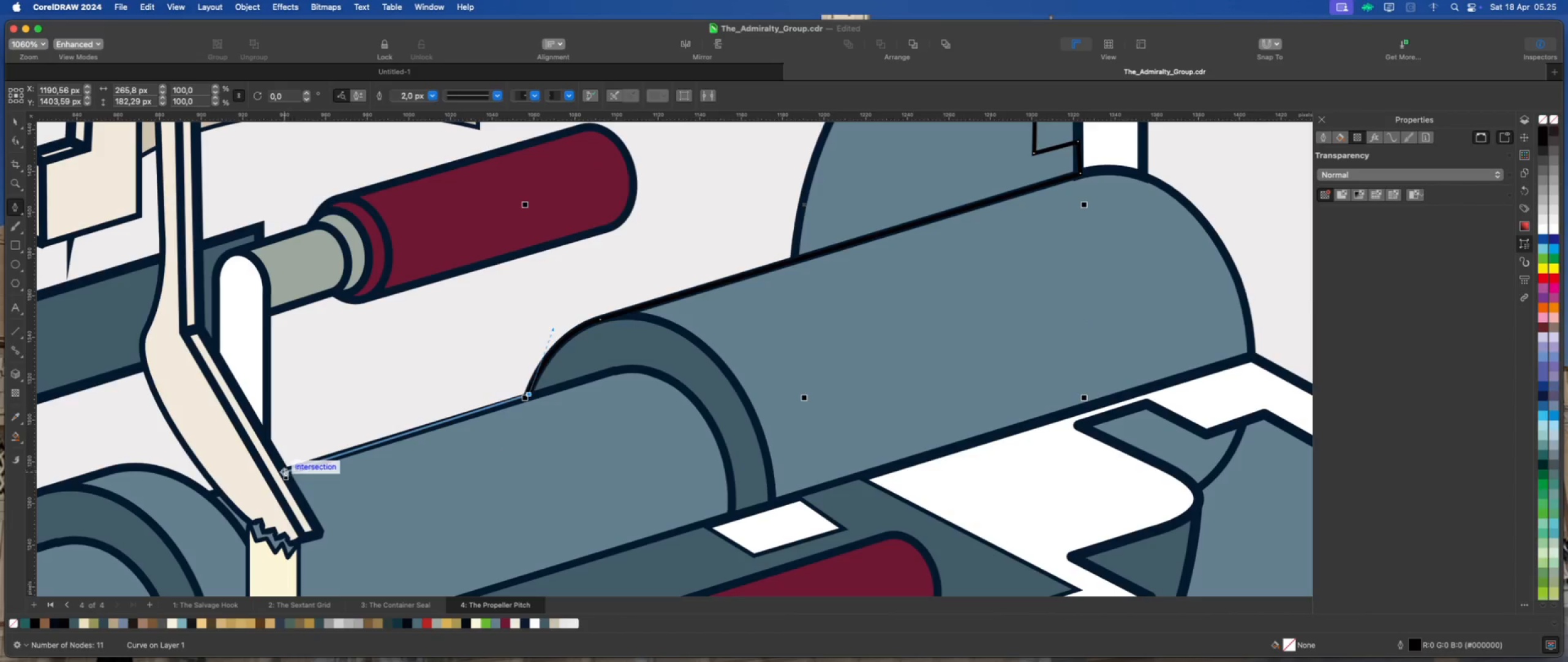 
left_click([284, 469])
 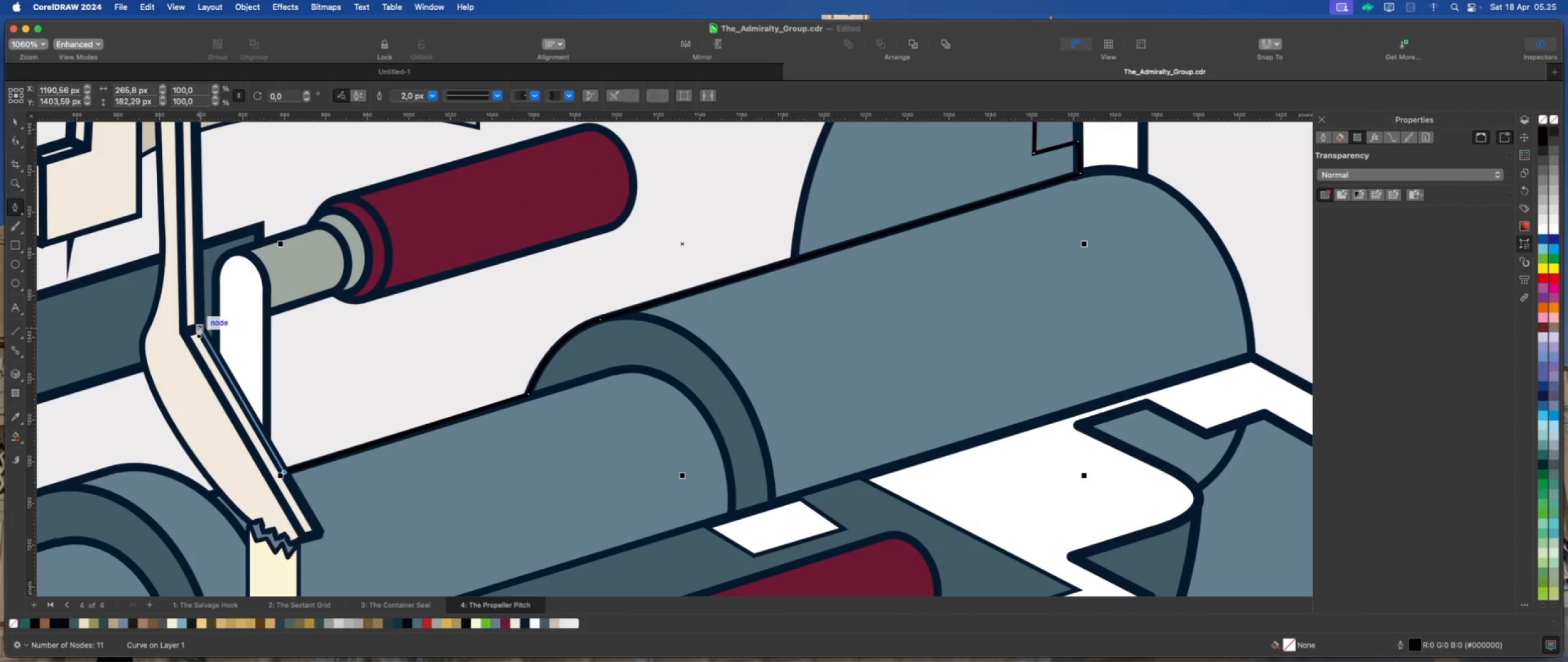 
left_click([198, 327])
 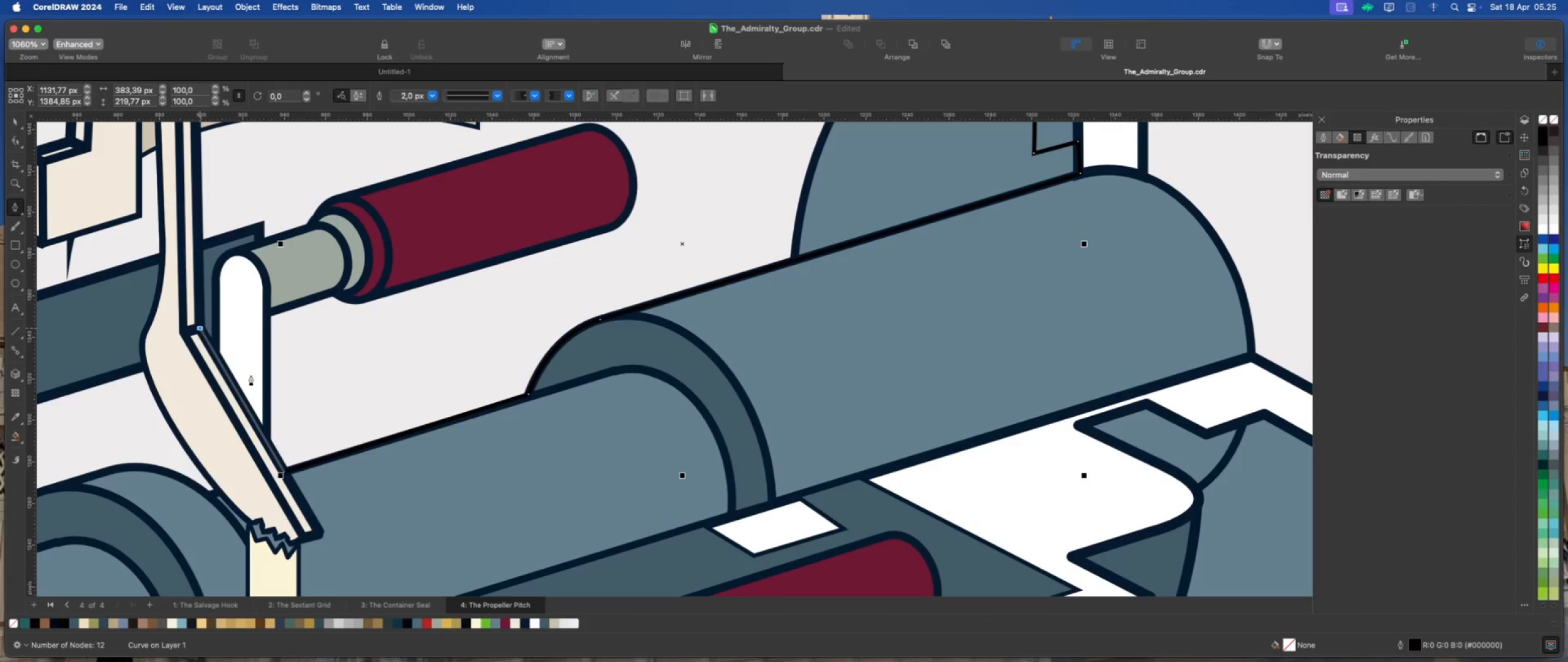 
scroll: coordinate [282, 417], scroll_direction: down, amount: 5.0
 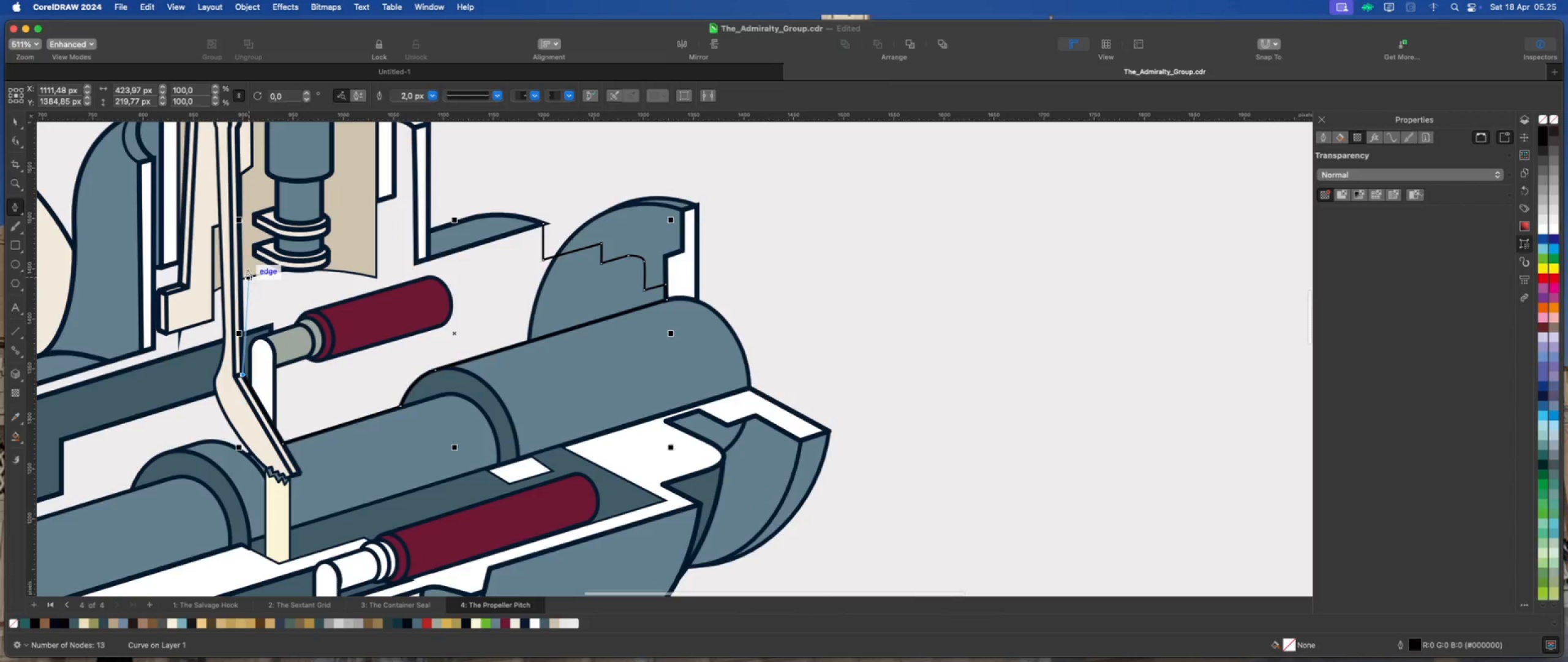 
mouse_move([238, 252])
 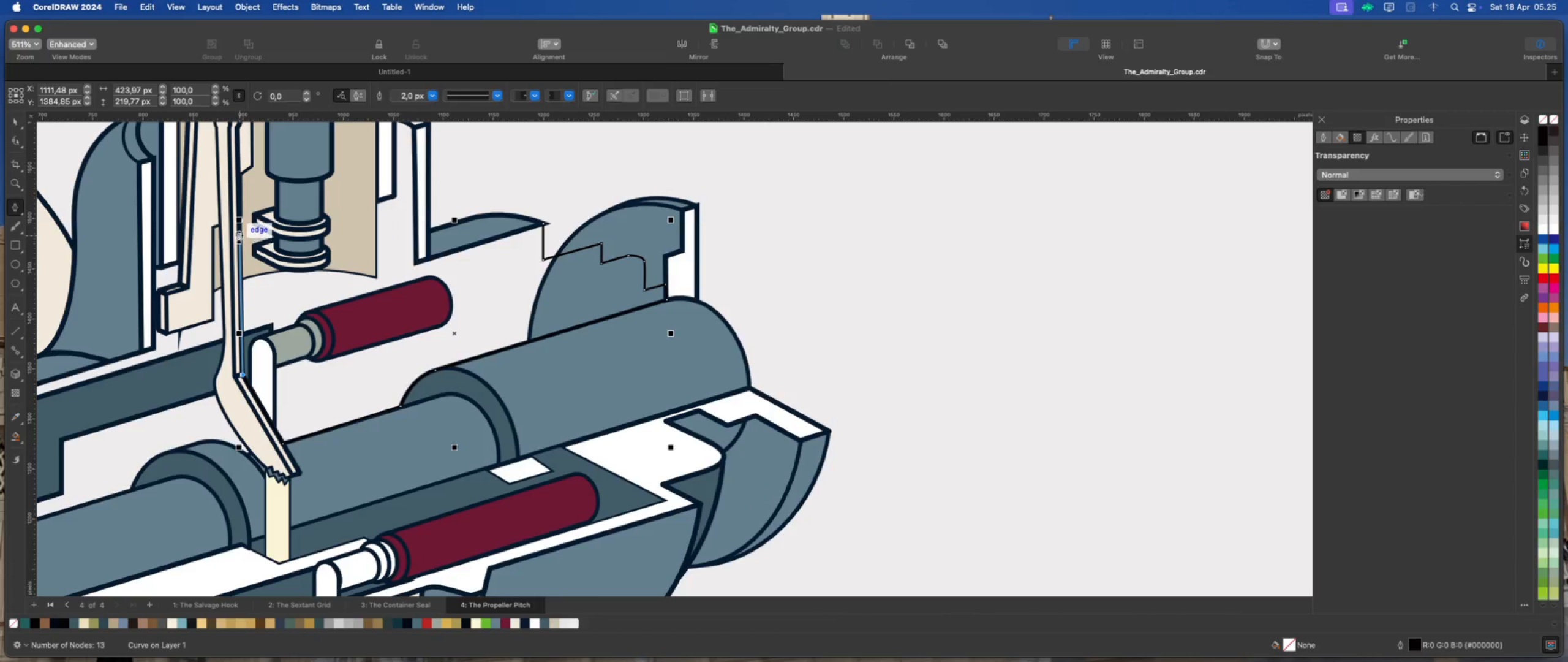 
left_click([238, 233])
 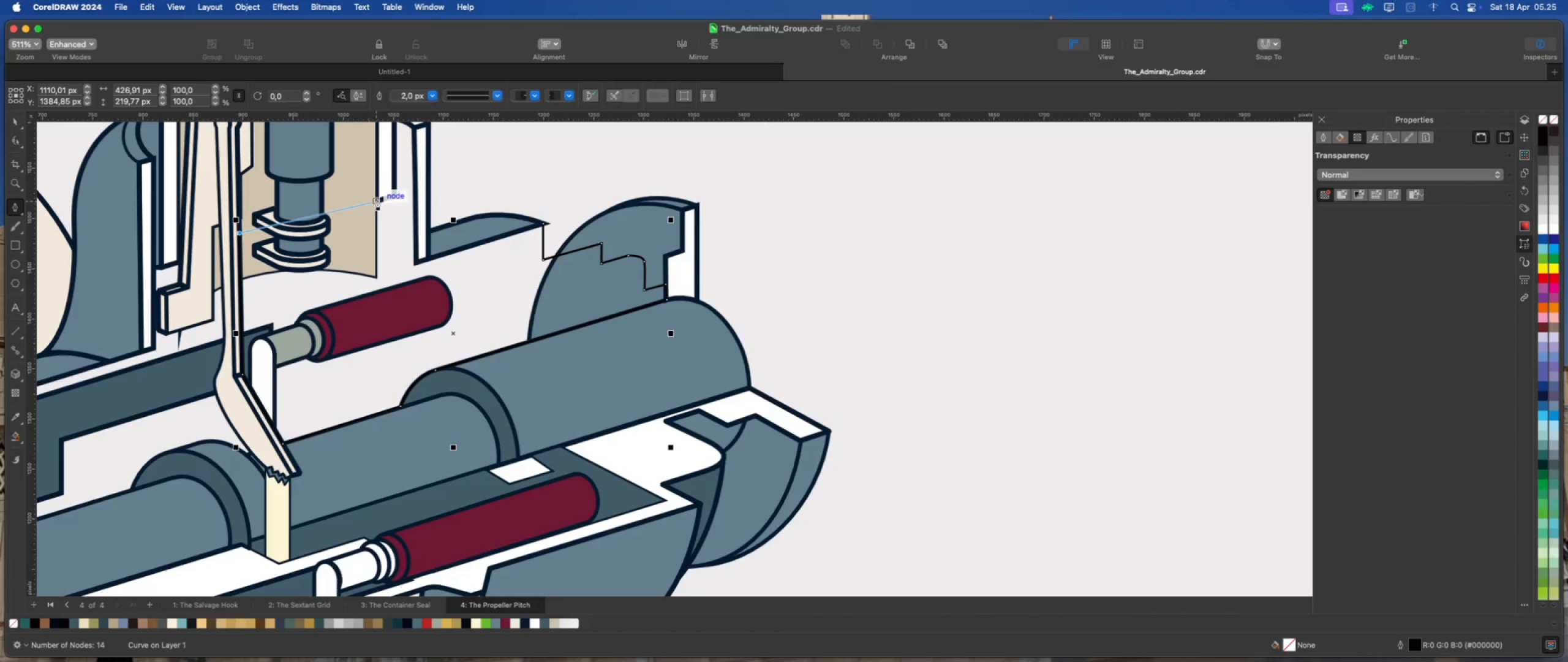 
left_click([378, 199])
 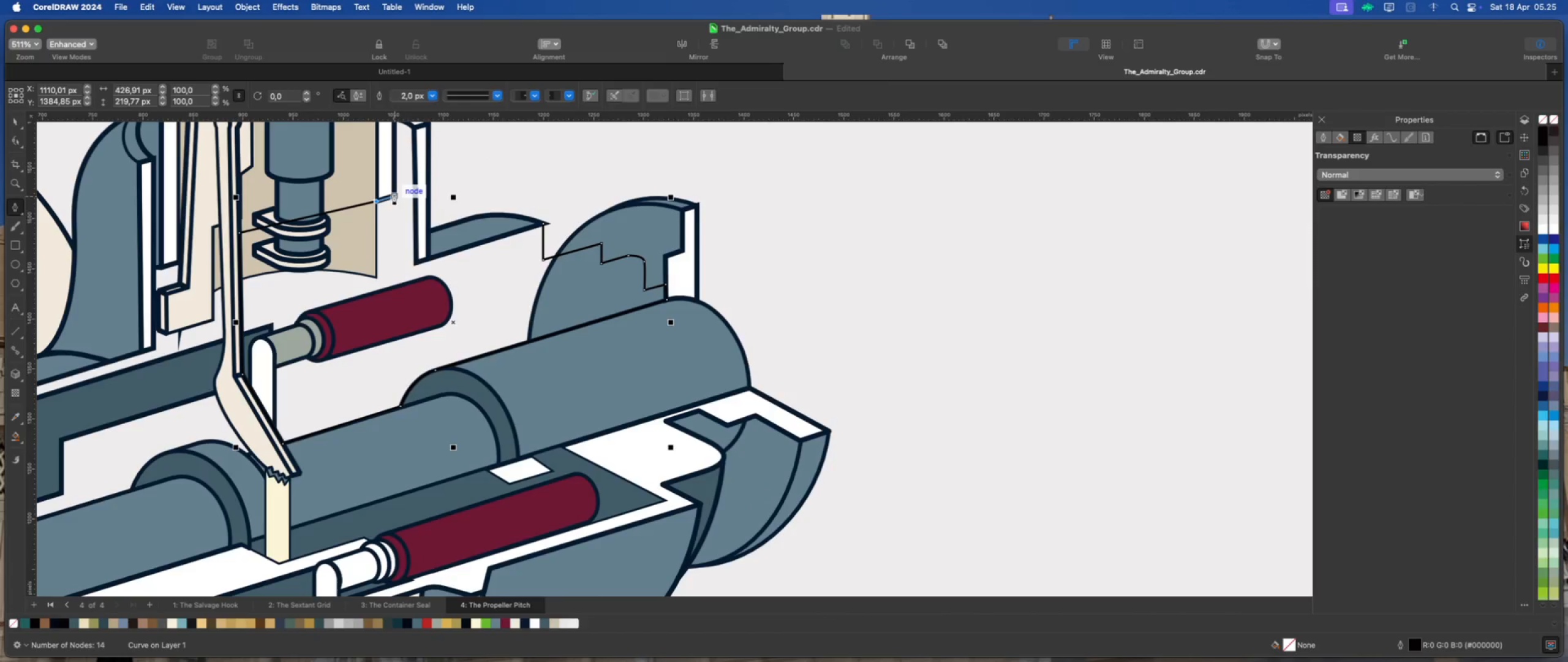 
left_click([394, 194])
 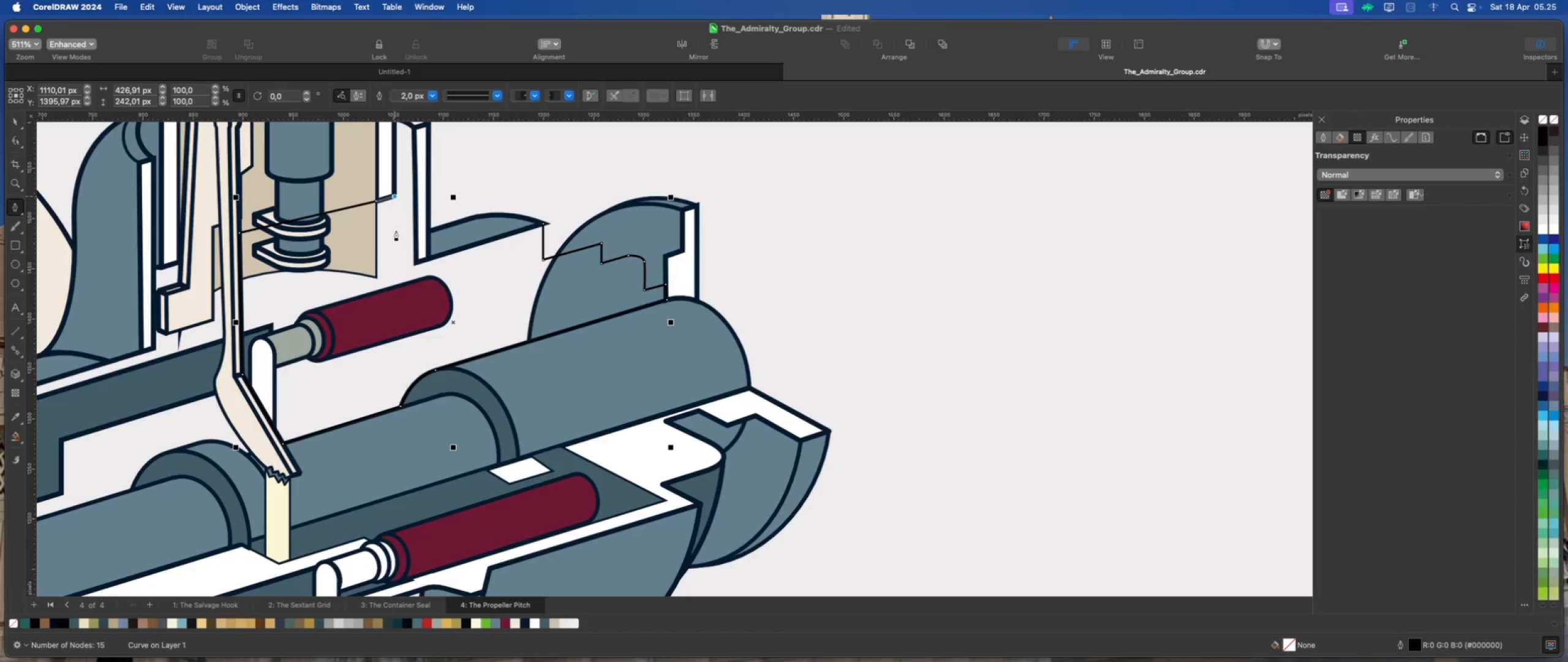 
scroll: coordinate [400, 242], scroll_direction: down, amount: 2.0
 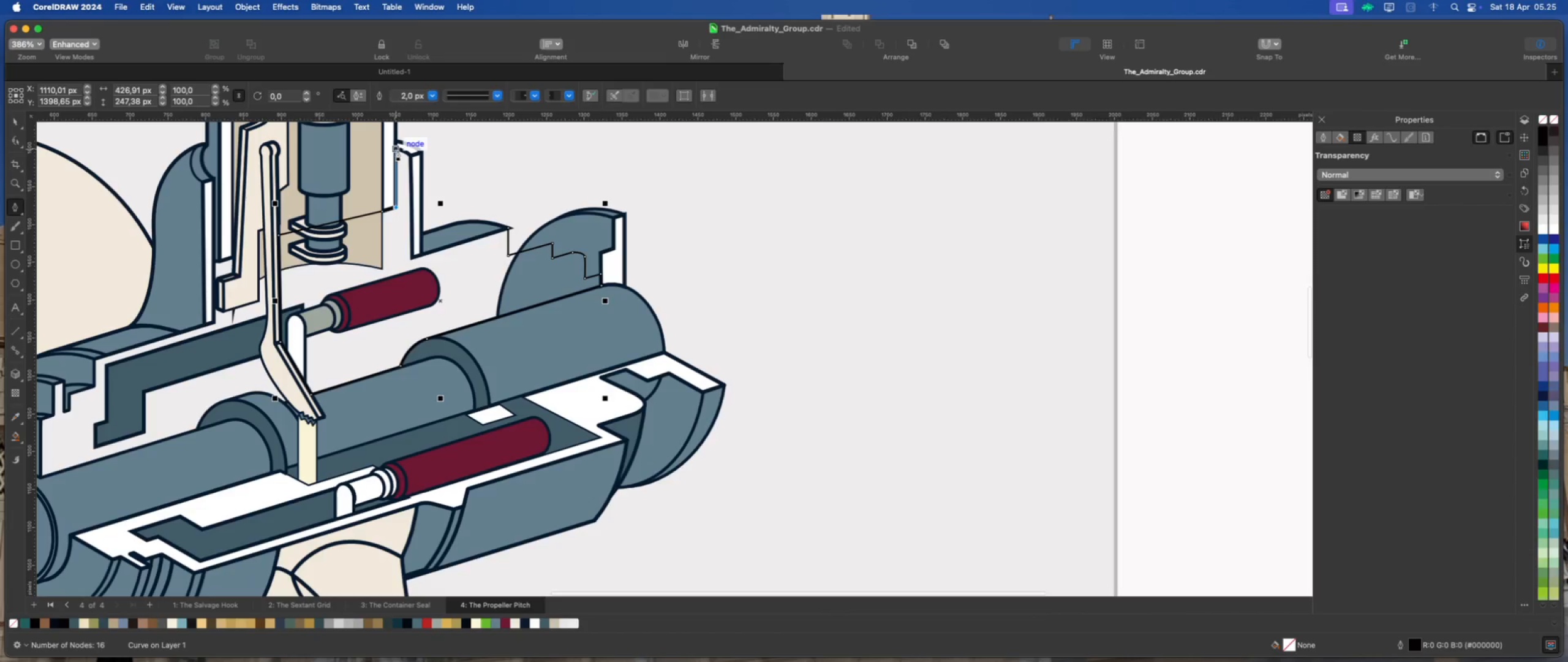 
left_click([398, 150])
 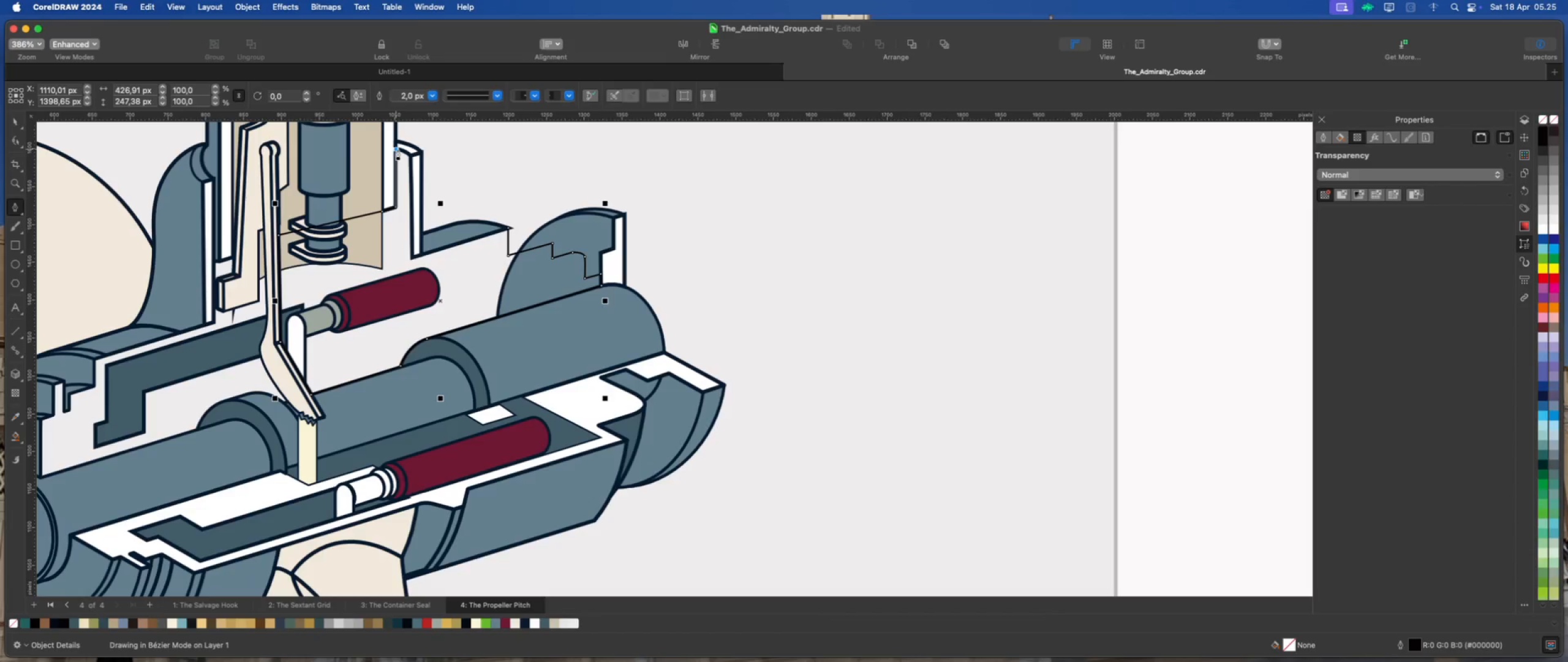 
scroll: coordinate [403, 147], scroll_direction: up, amount: 8.0
 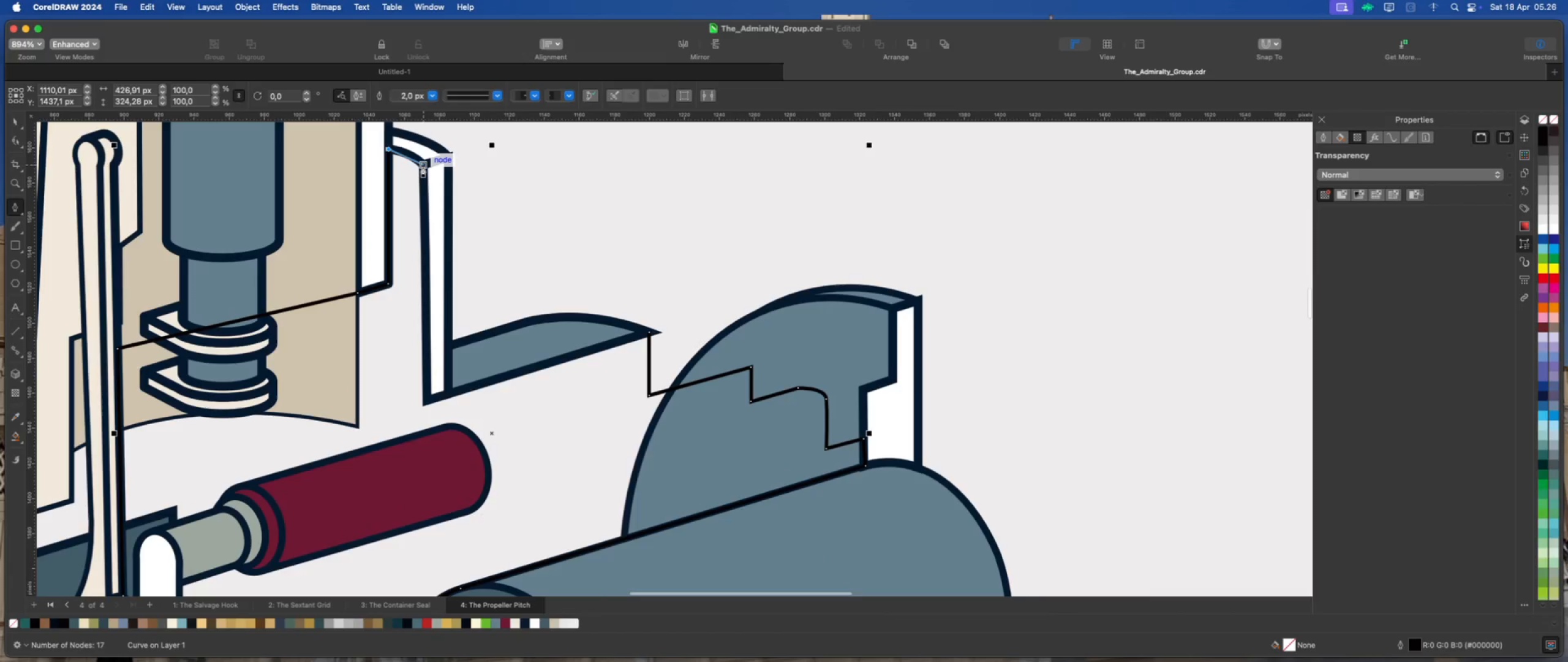 
left_click_drag(start_coordinate=[423, 167], to_coordinate=[439, 178])
 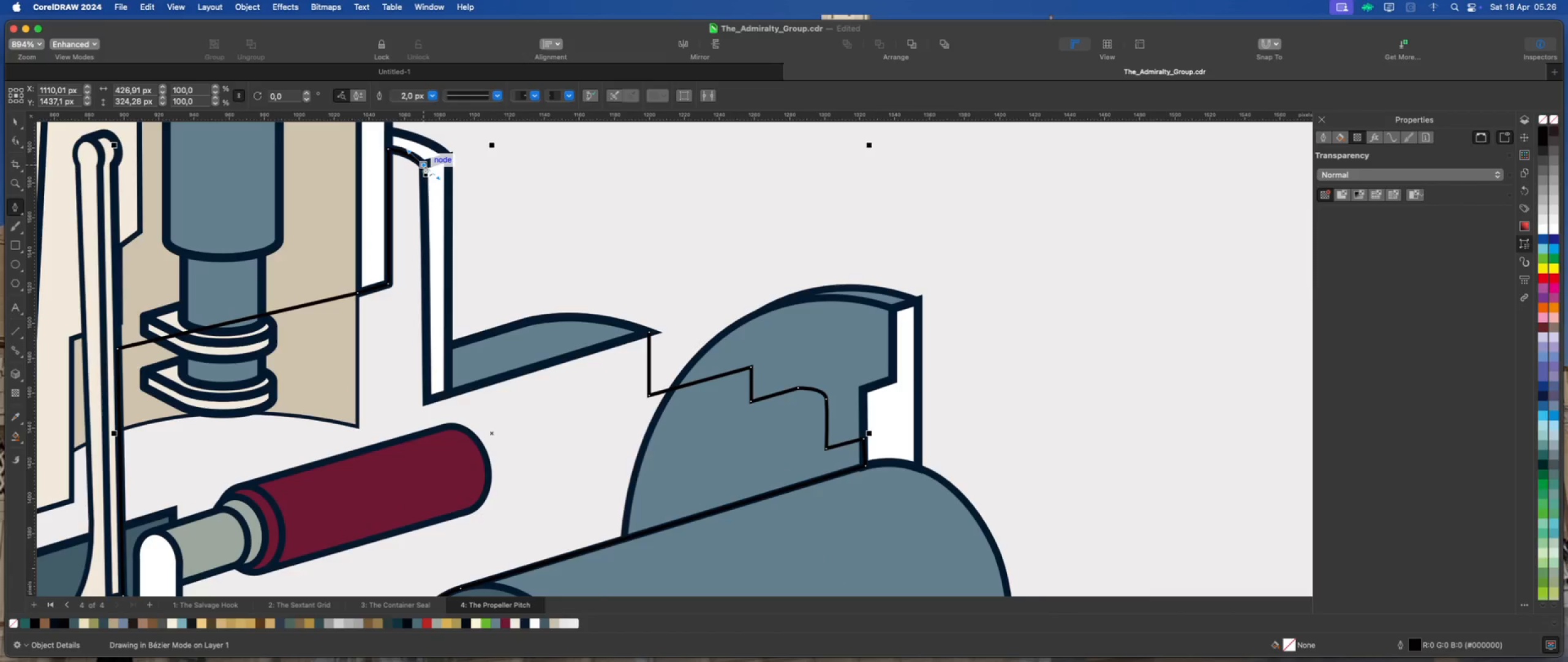 
hold_key(key=OptionLeft, duration=0.53)
left_click([423, 164])
 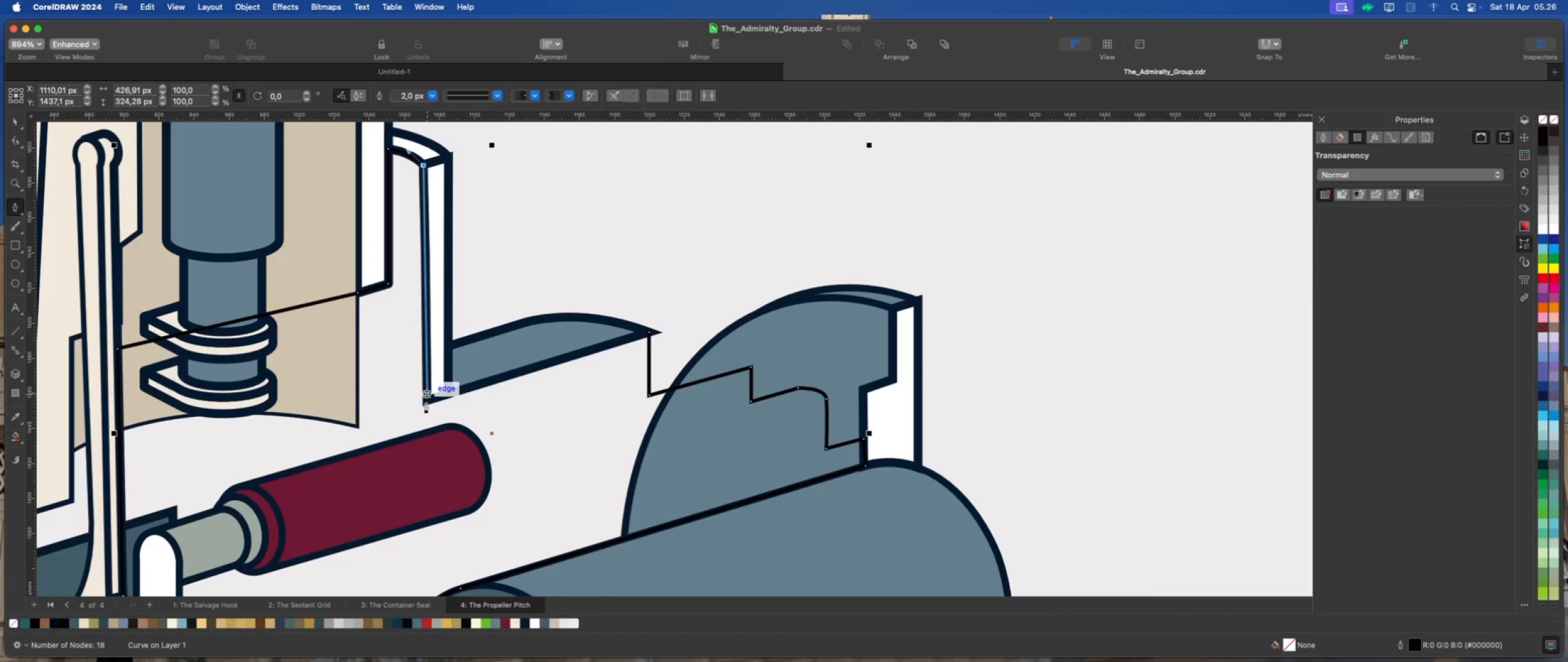 
left_click([425, 403])
 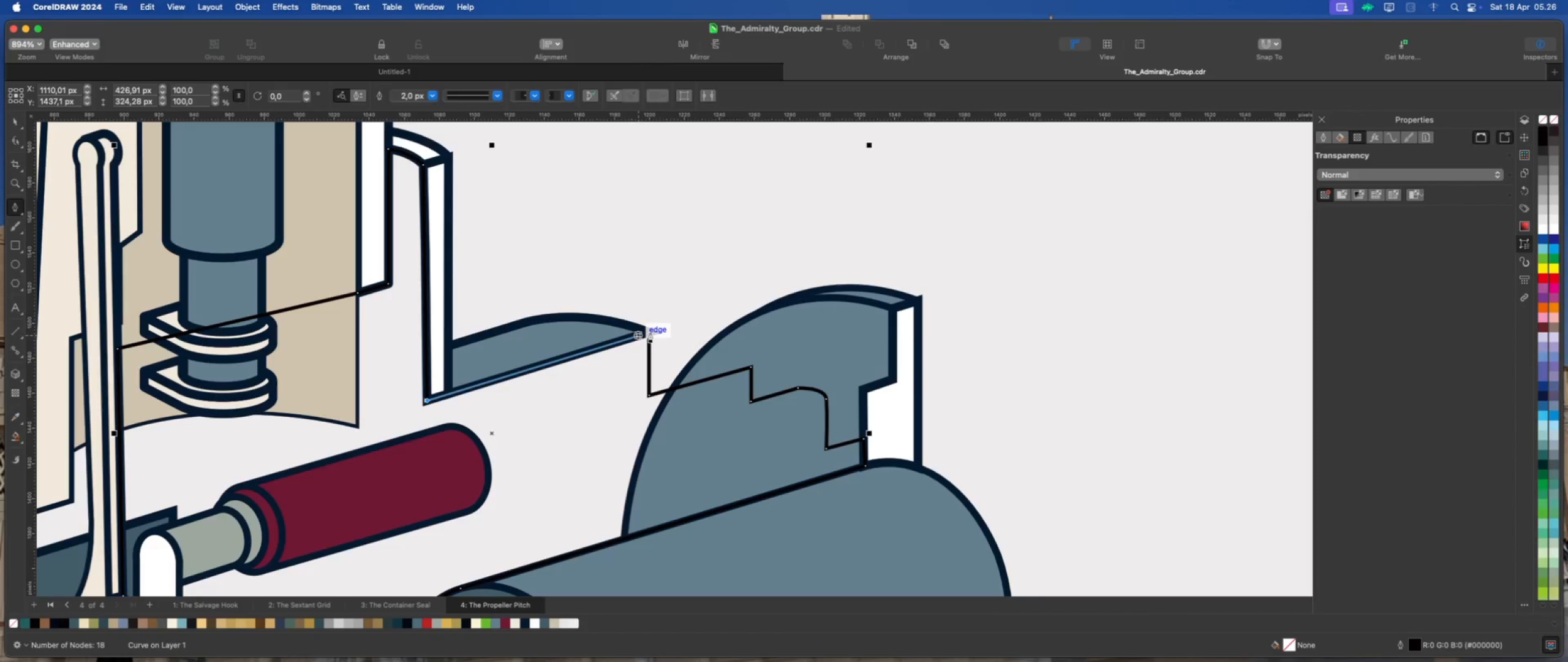 
left_click([650, 332])
 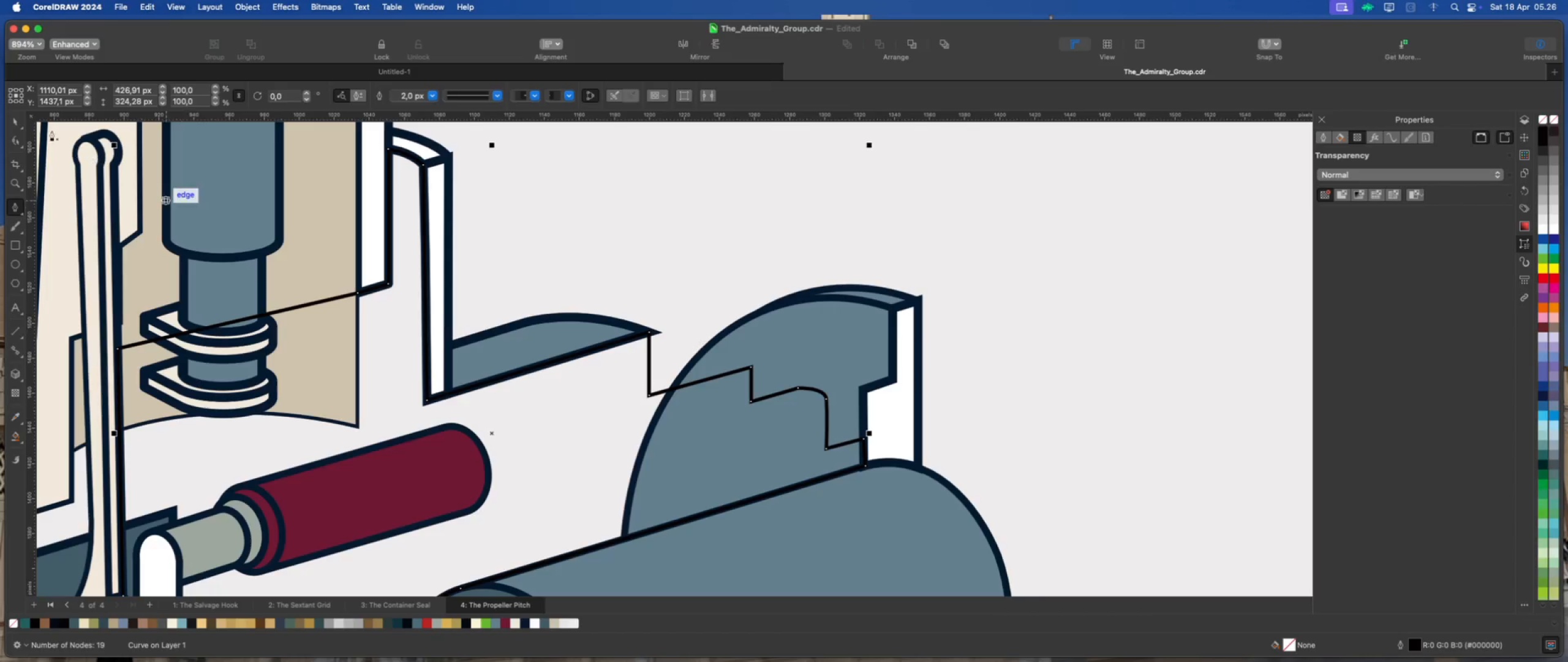 
left_click([14, 120])
 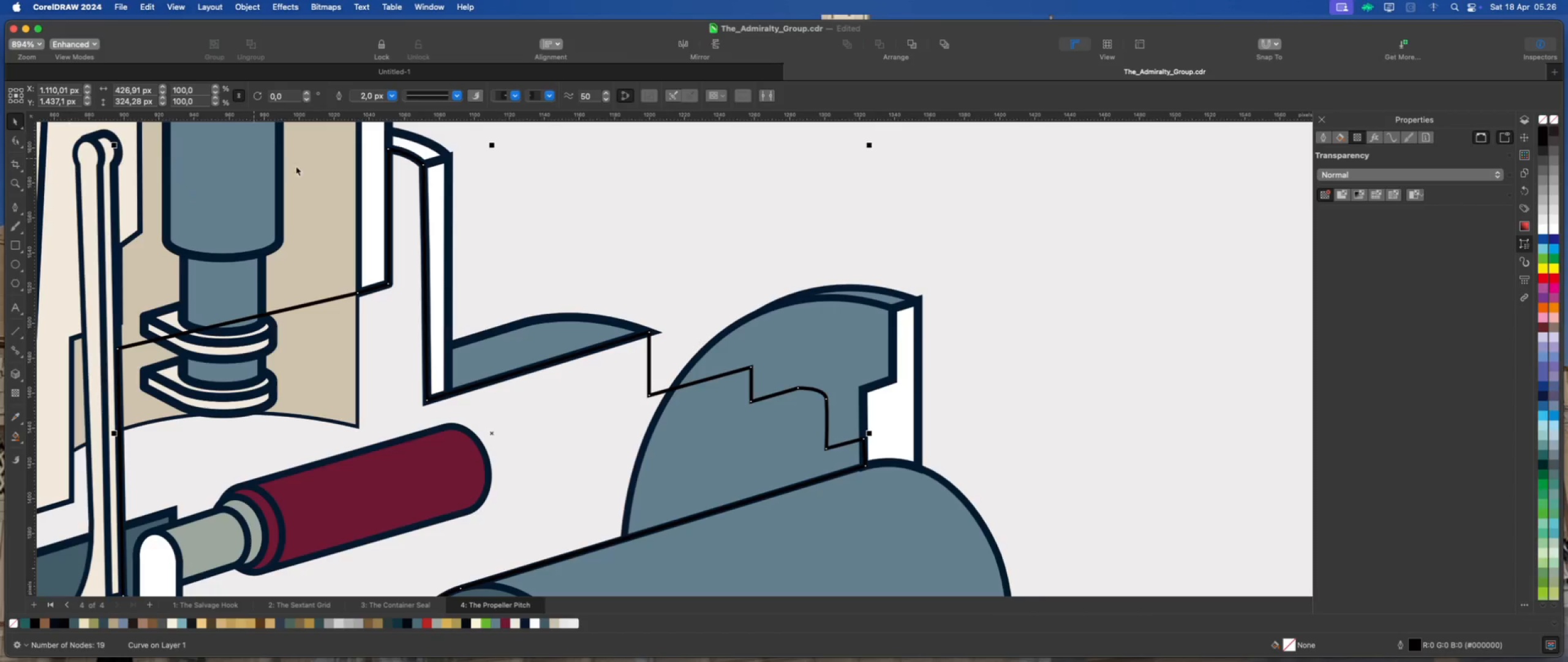 
scroll: coordinate [695, 225], scroll_direction: down, amount: 4.0
 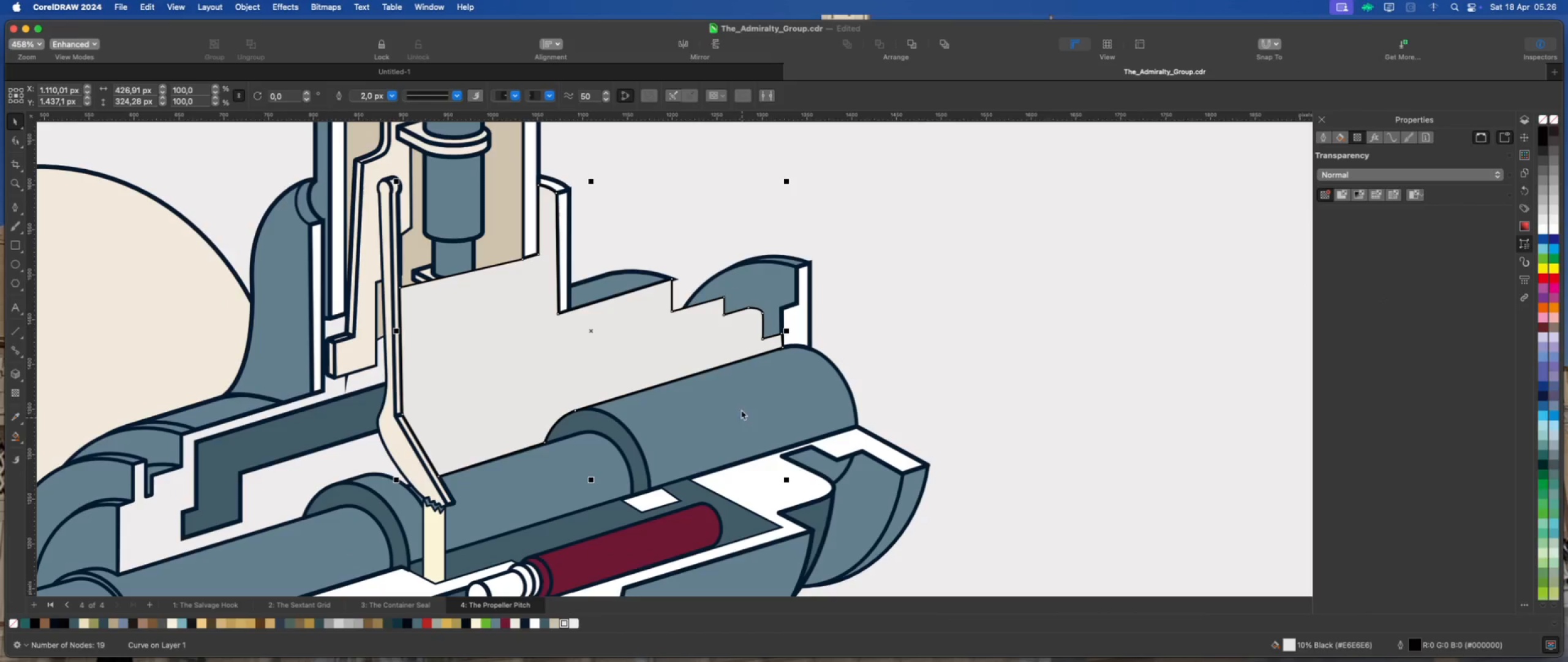 
hold_key(key=ShiftLeft, duration=2.83)
left_click([767, 287])
 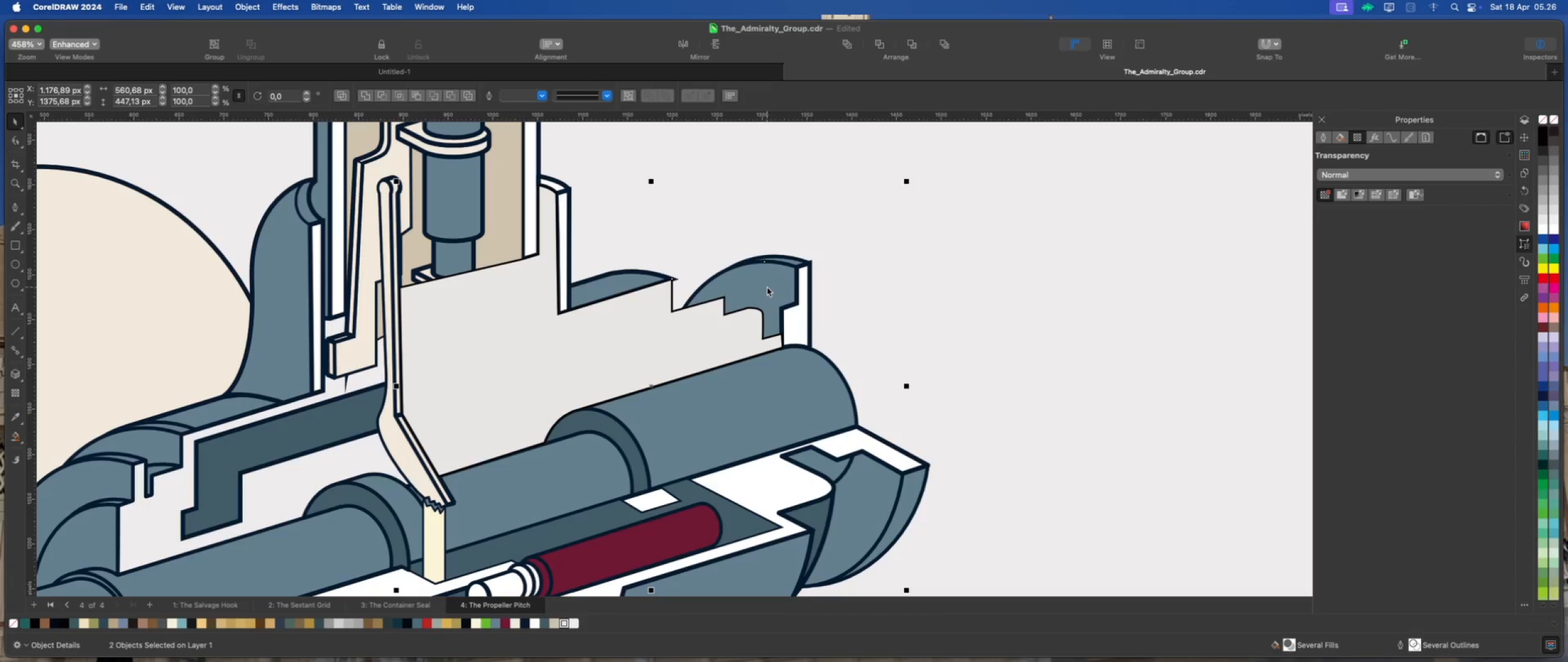 
right_click([767, 287])
 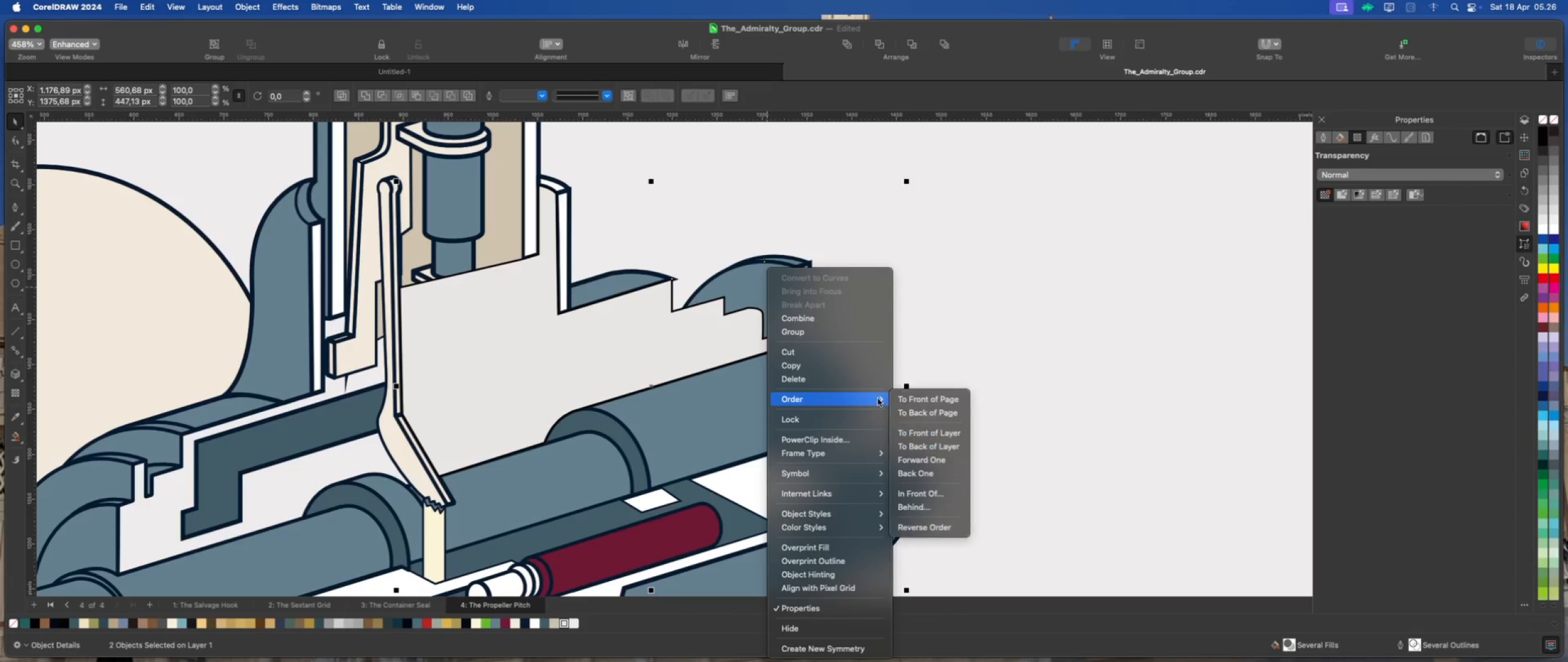 
left_click([928, 411])
 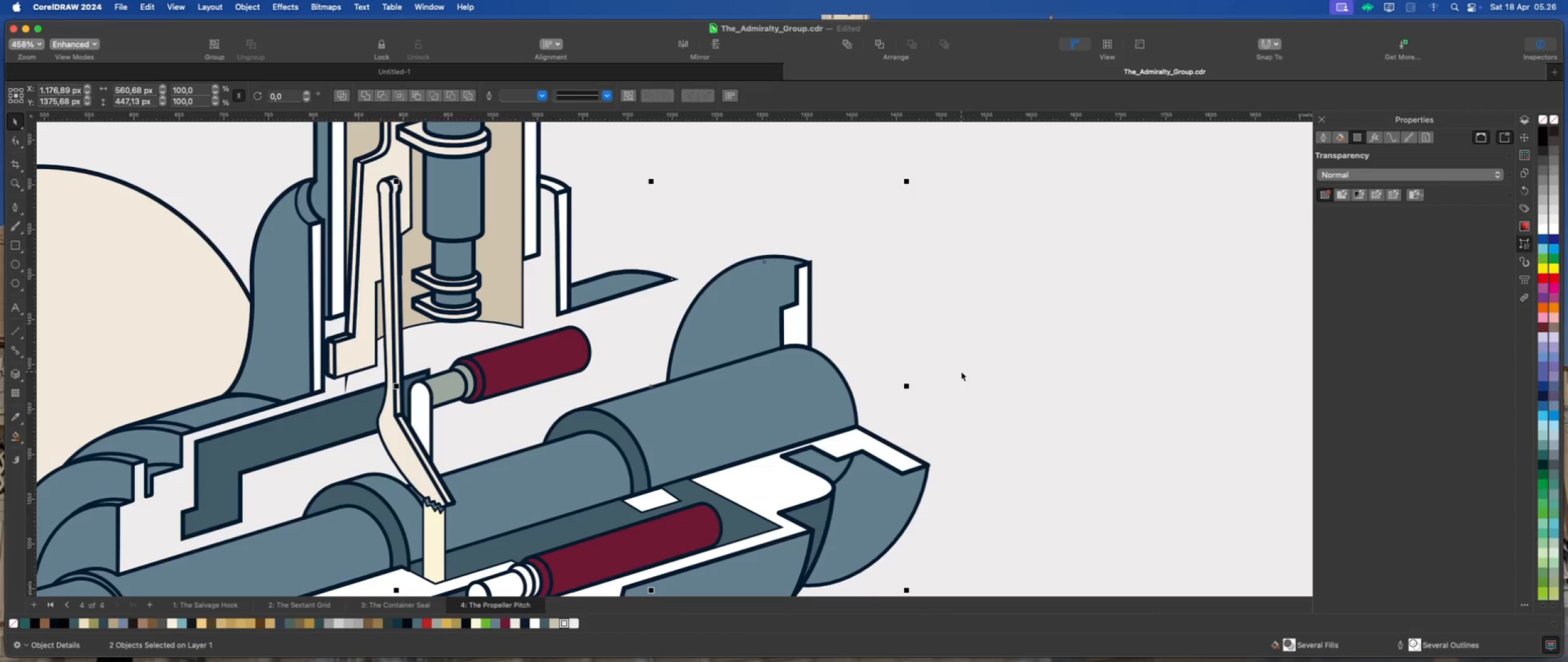 
left_click([961, 371])
 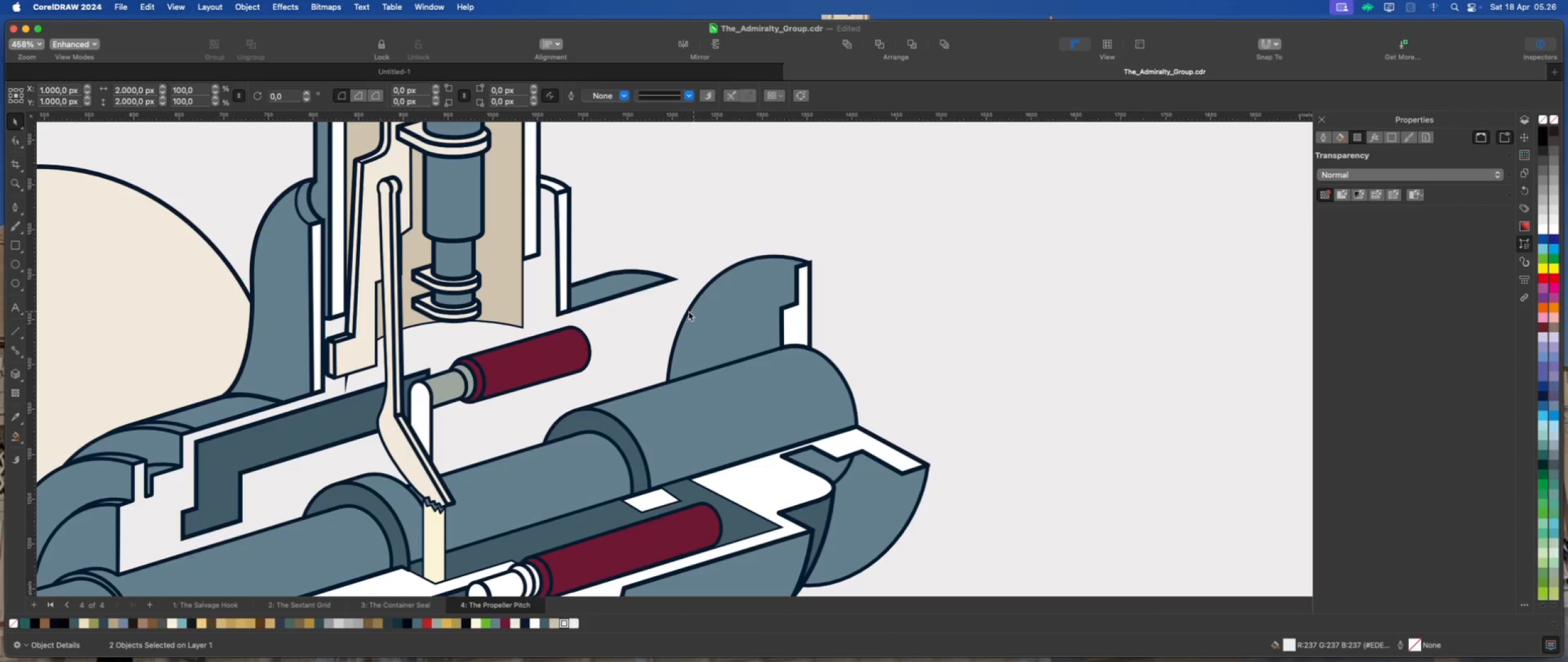 
left_click([673, 310])
 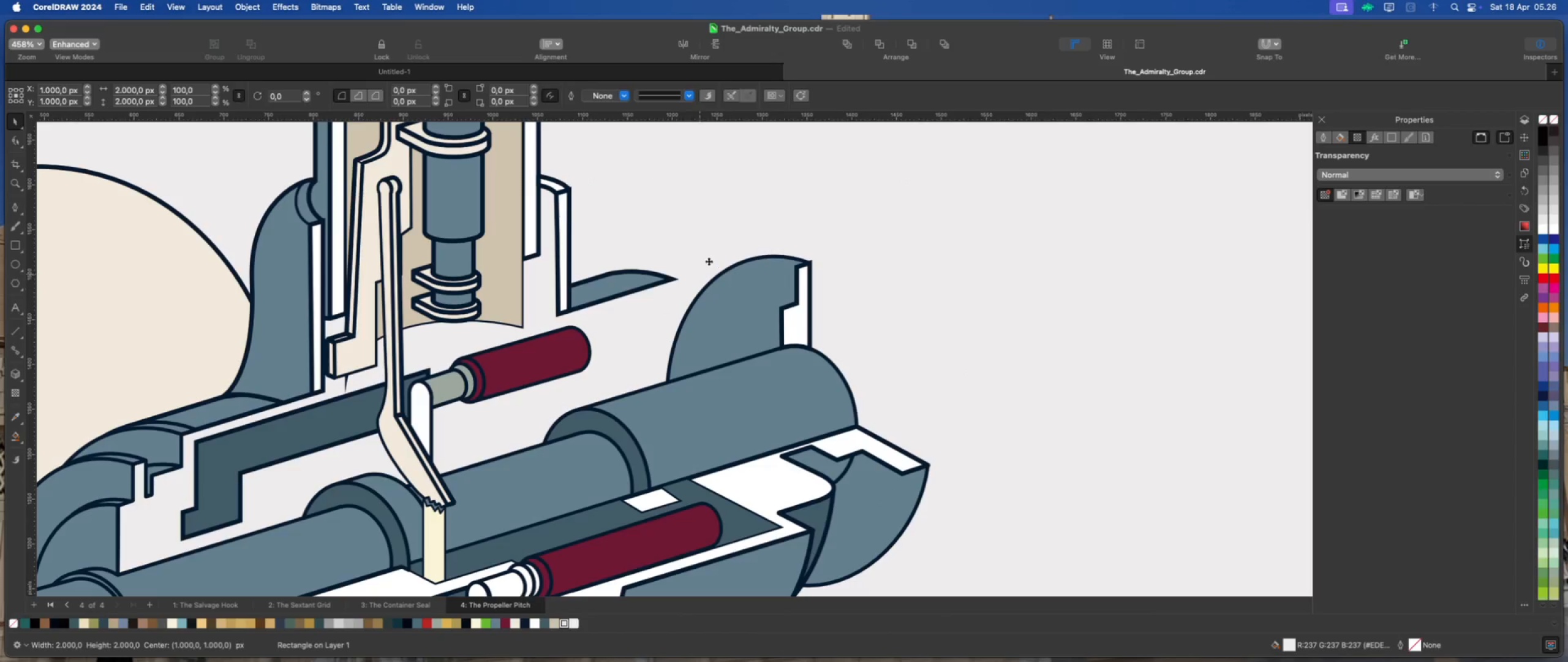 
left_click([731, 240])
 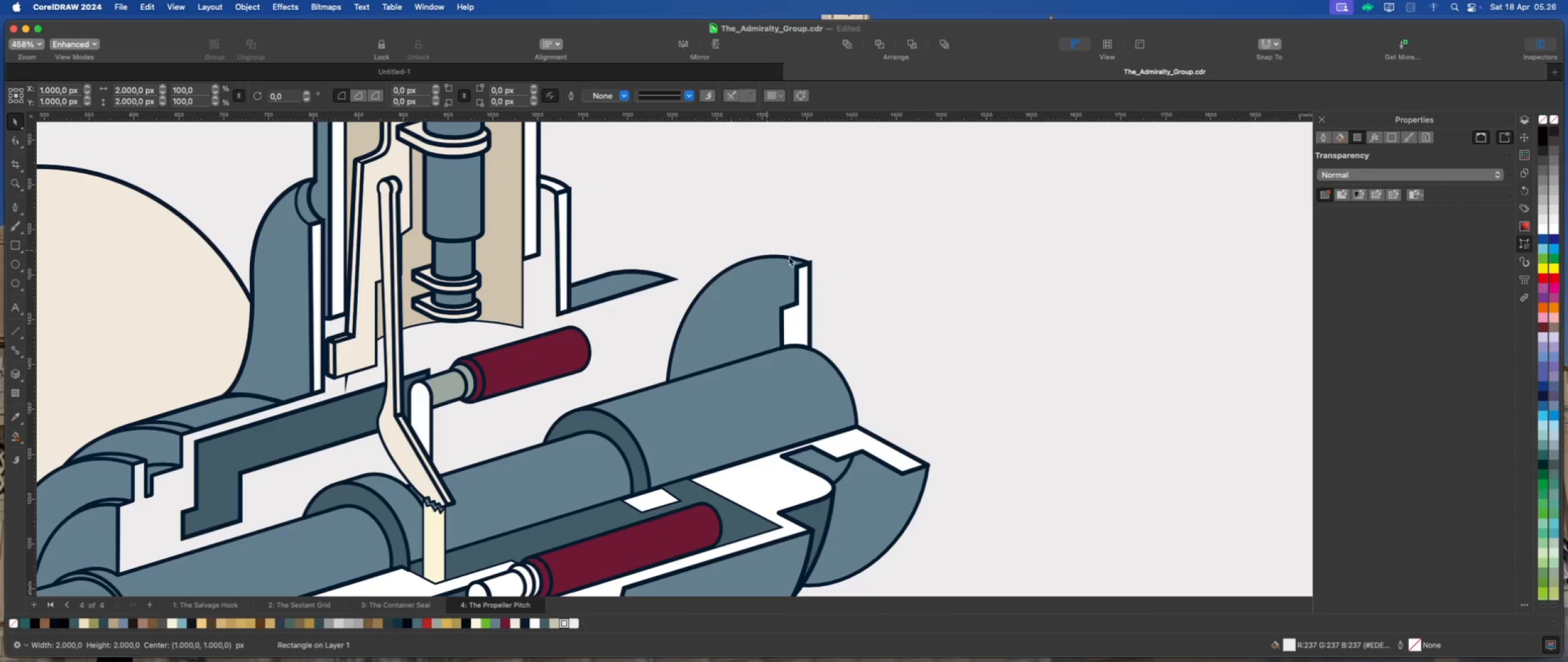 
left_click([889, 308])
 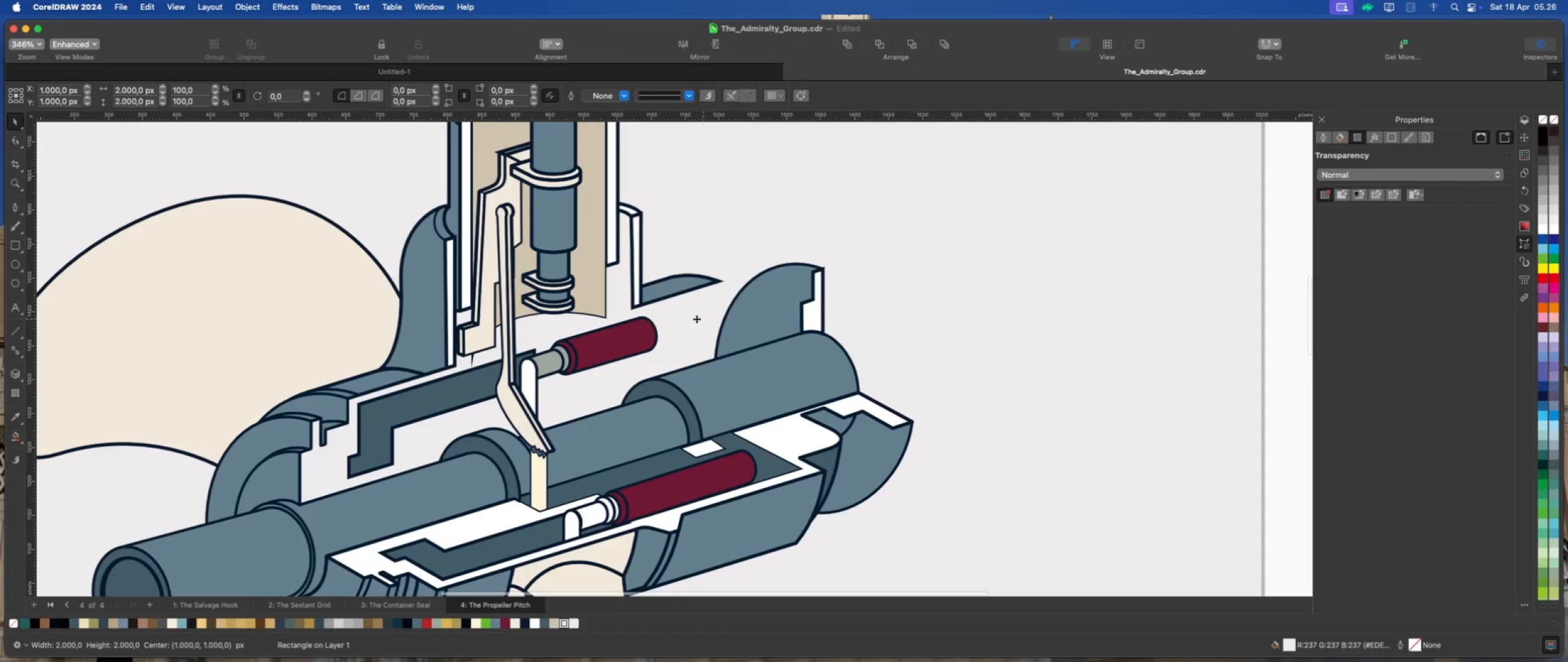 
scroll: coordinate [864, 287], scroll_direction: down, amount: 2.0
 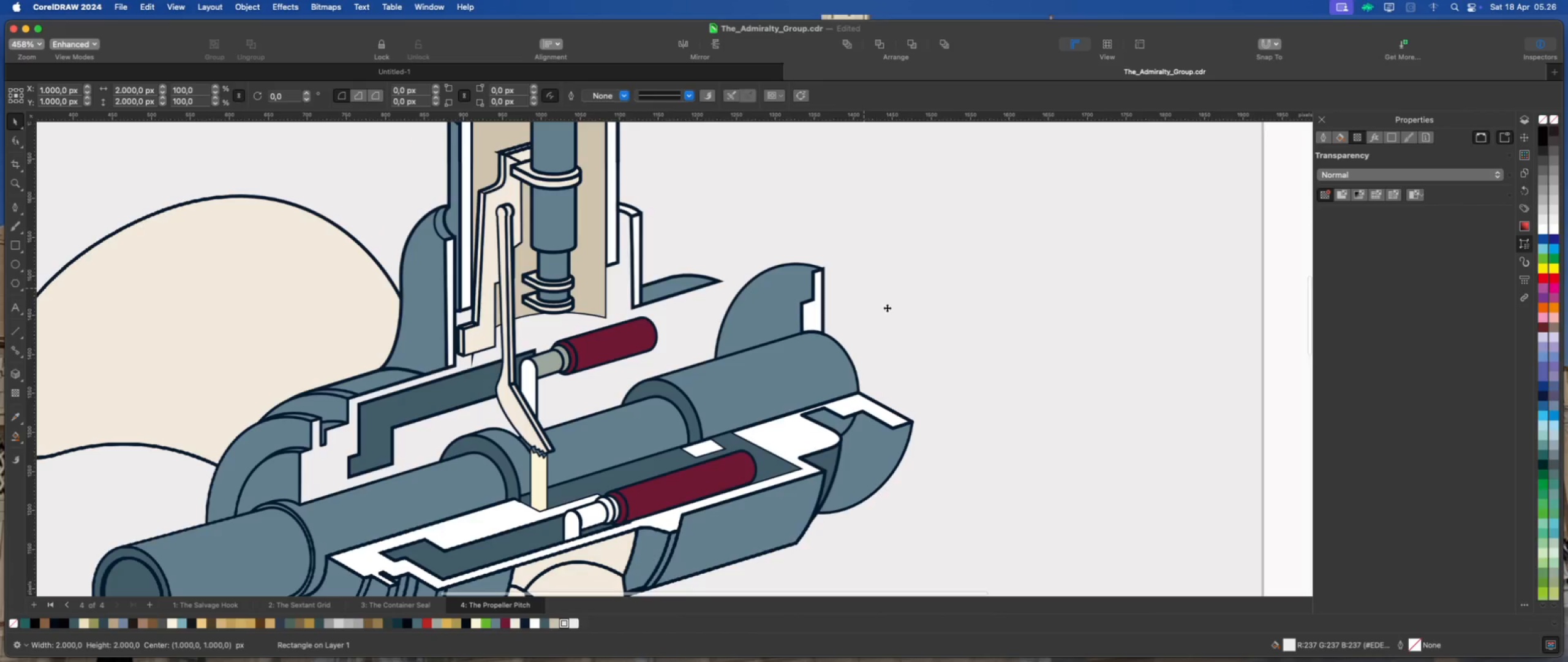 
left_click([694, 318])
 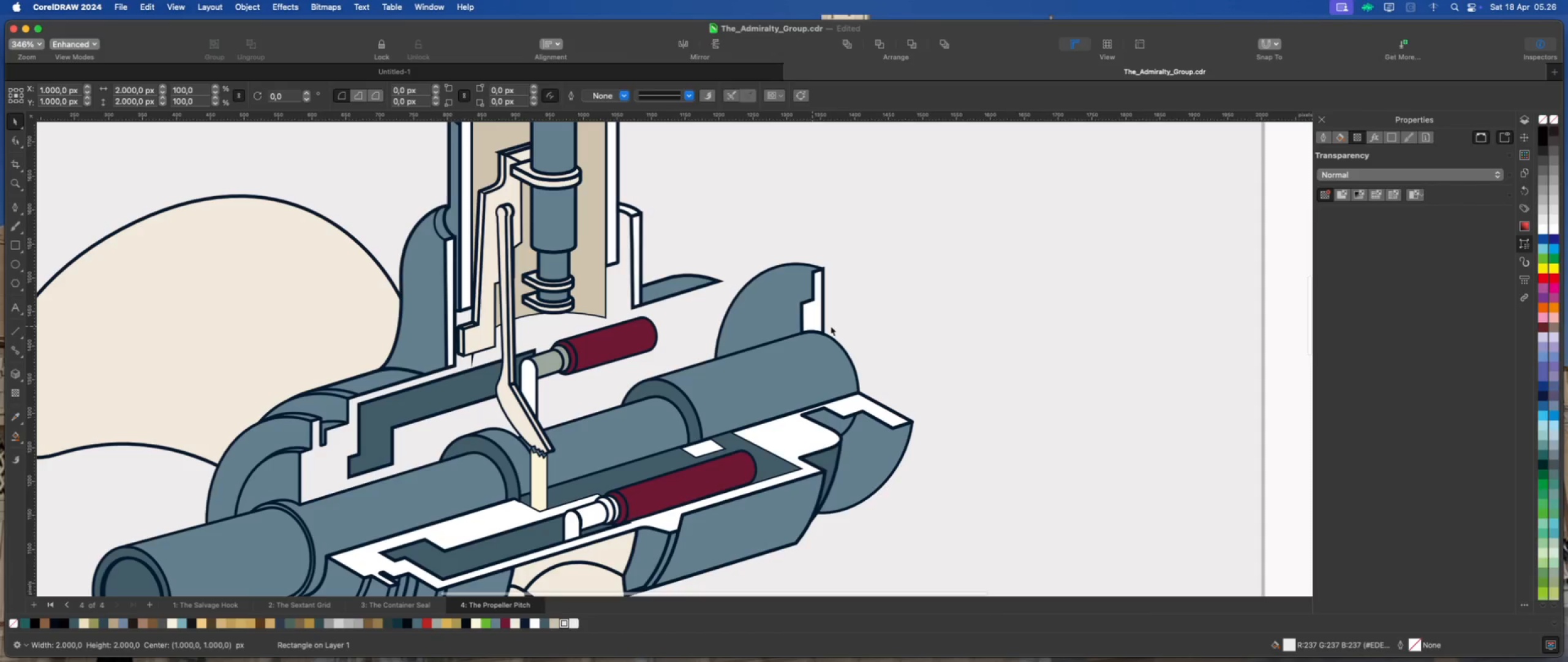 
scroll: coordinate [865, 353], scroll_direction: down, amount: 4.0
 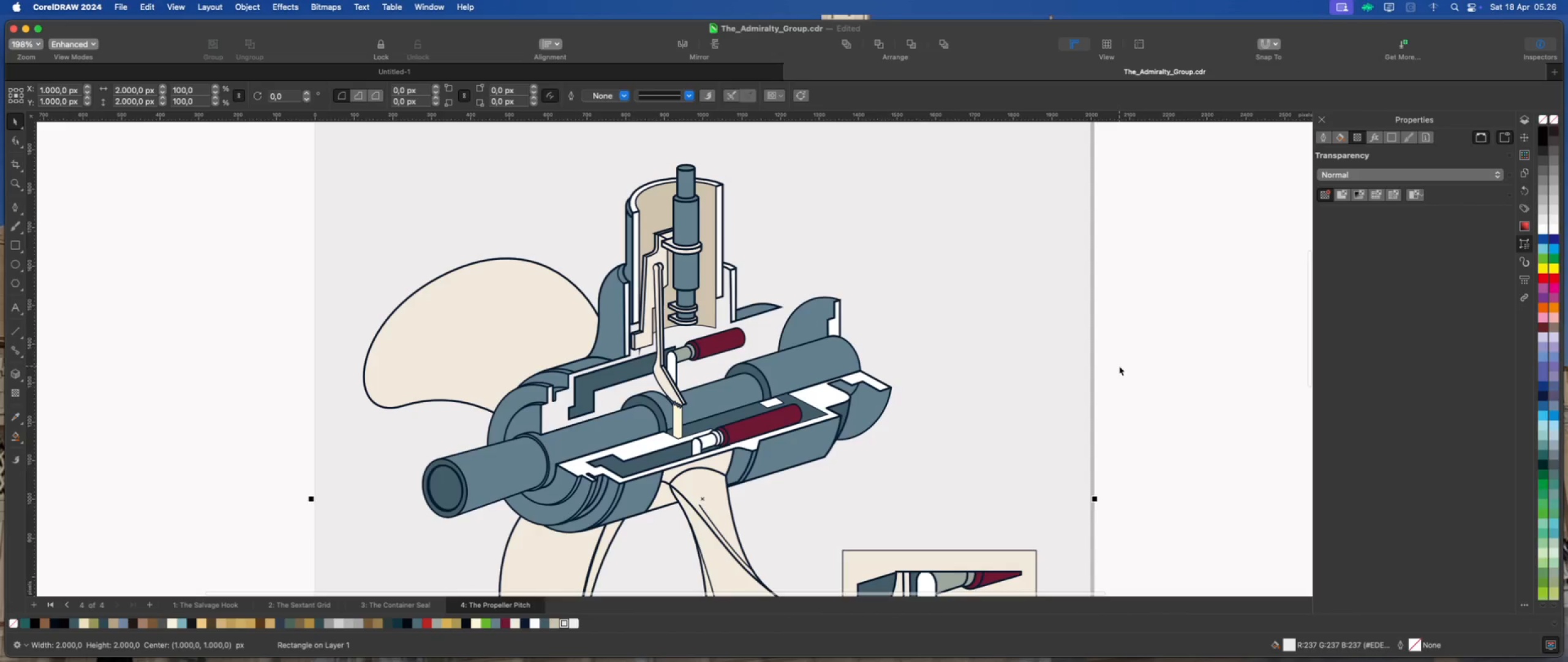 
double_click([1055, 358])
 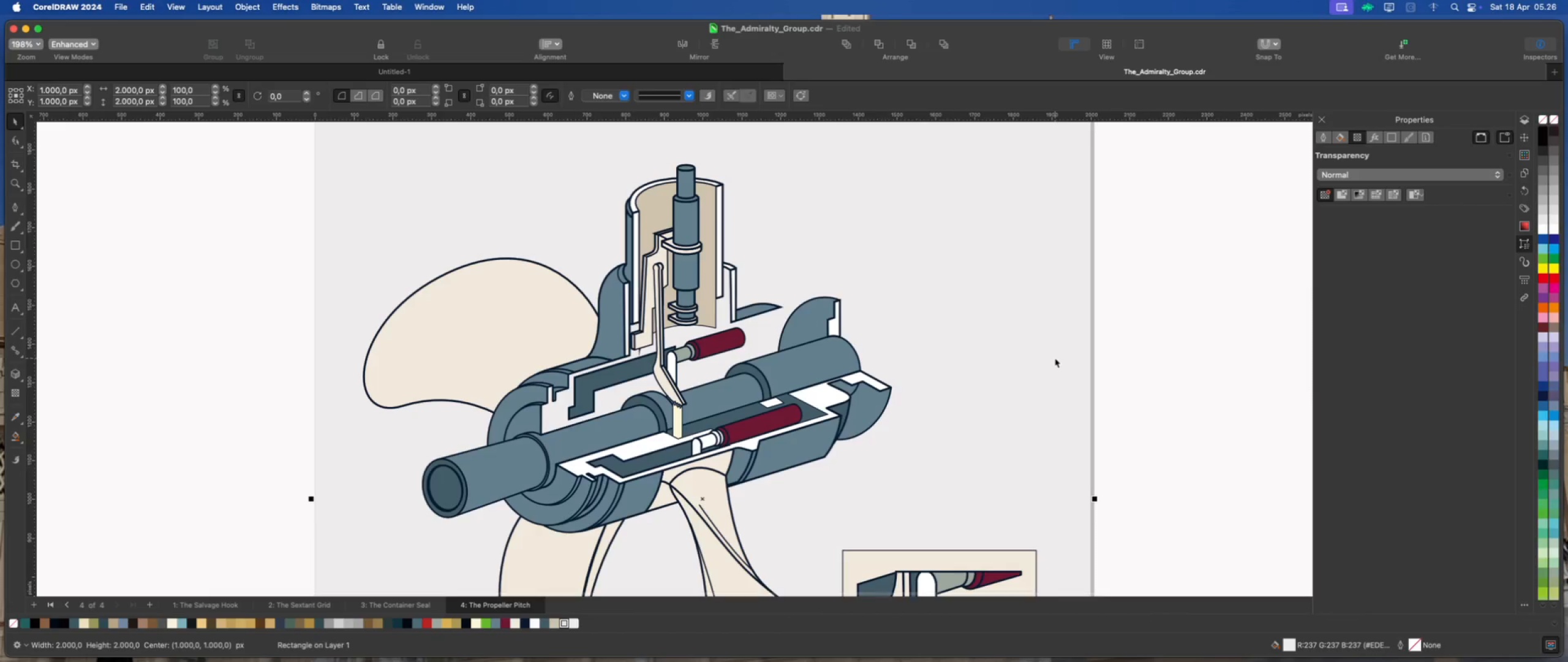 
key(Delete)
 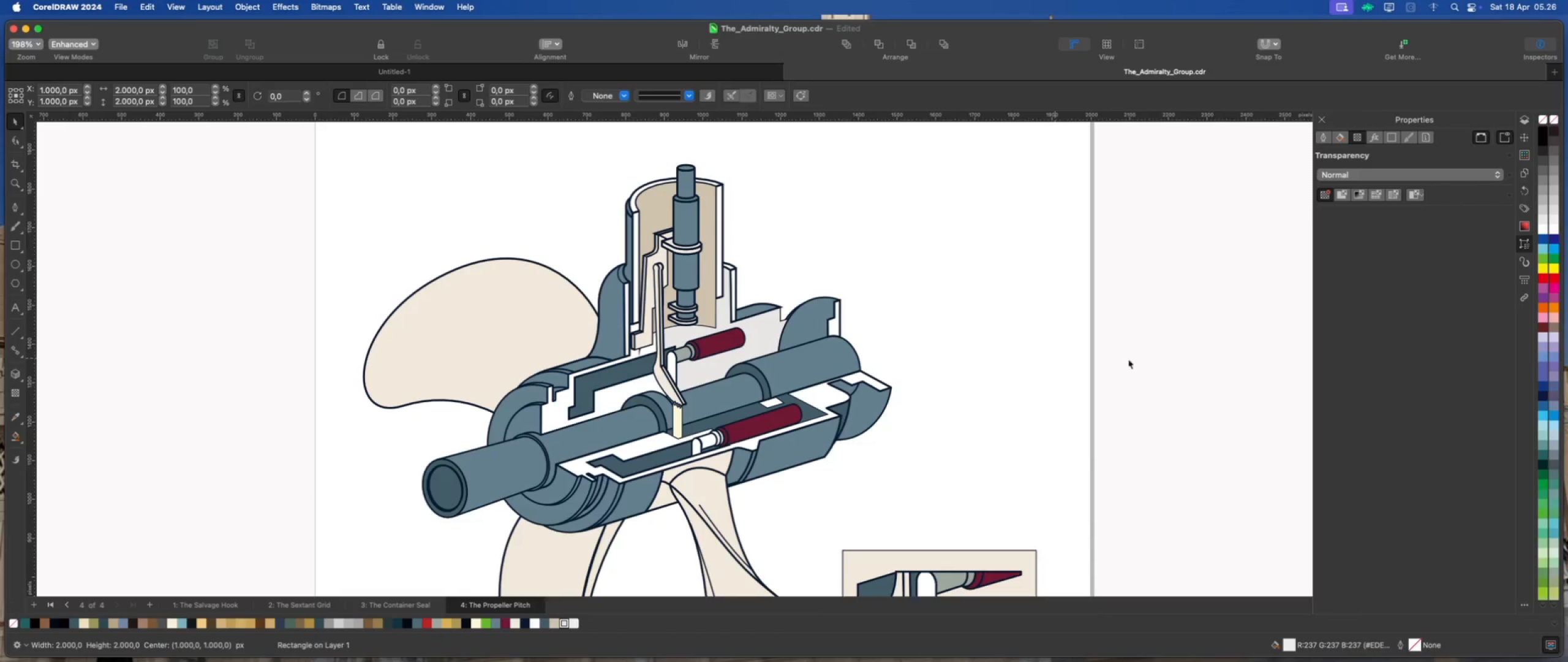 
left_click([1176, 358])
 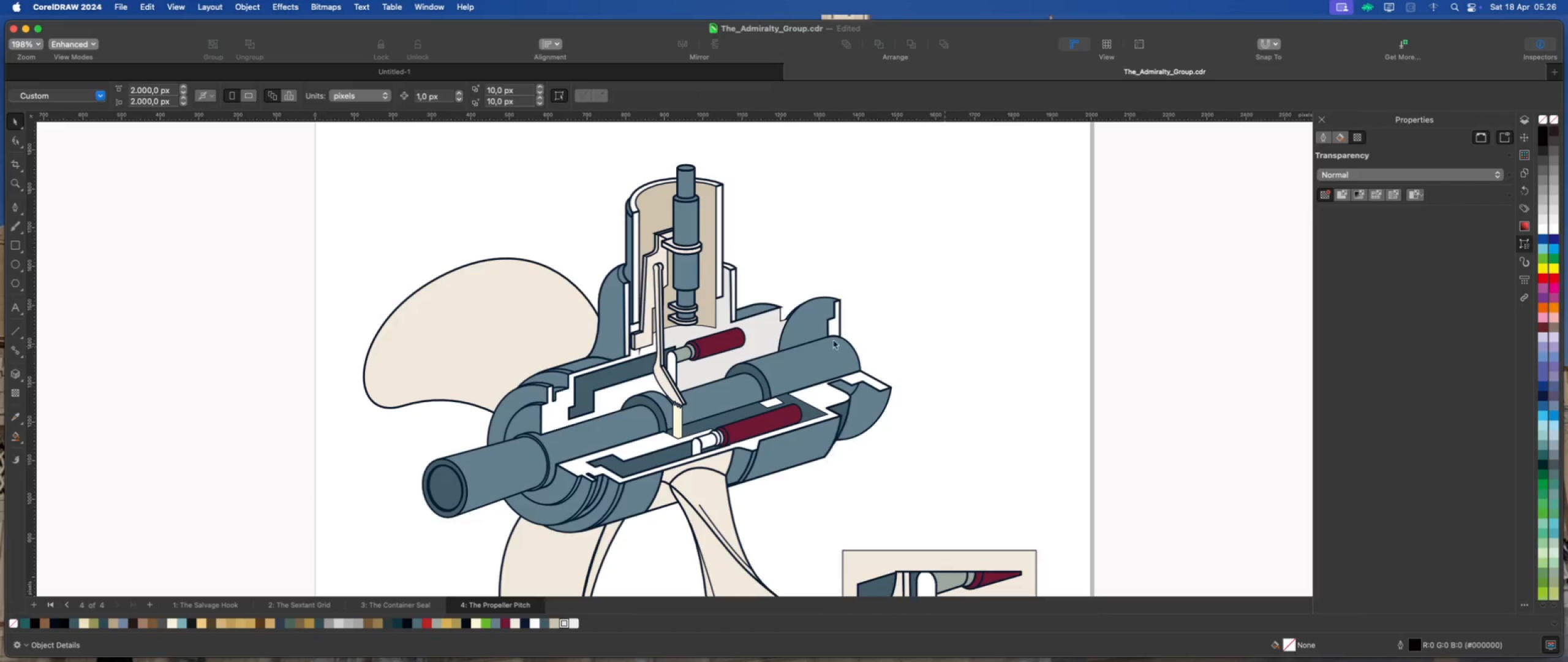 
left_click([769, 327])
 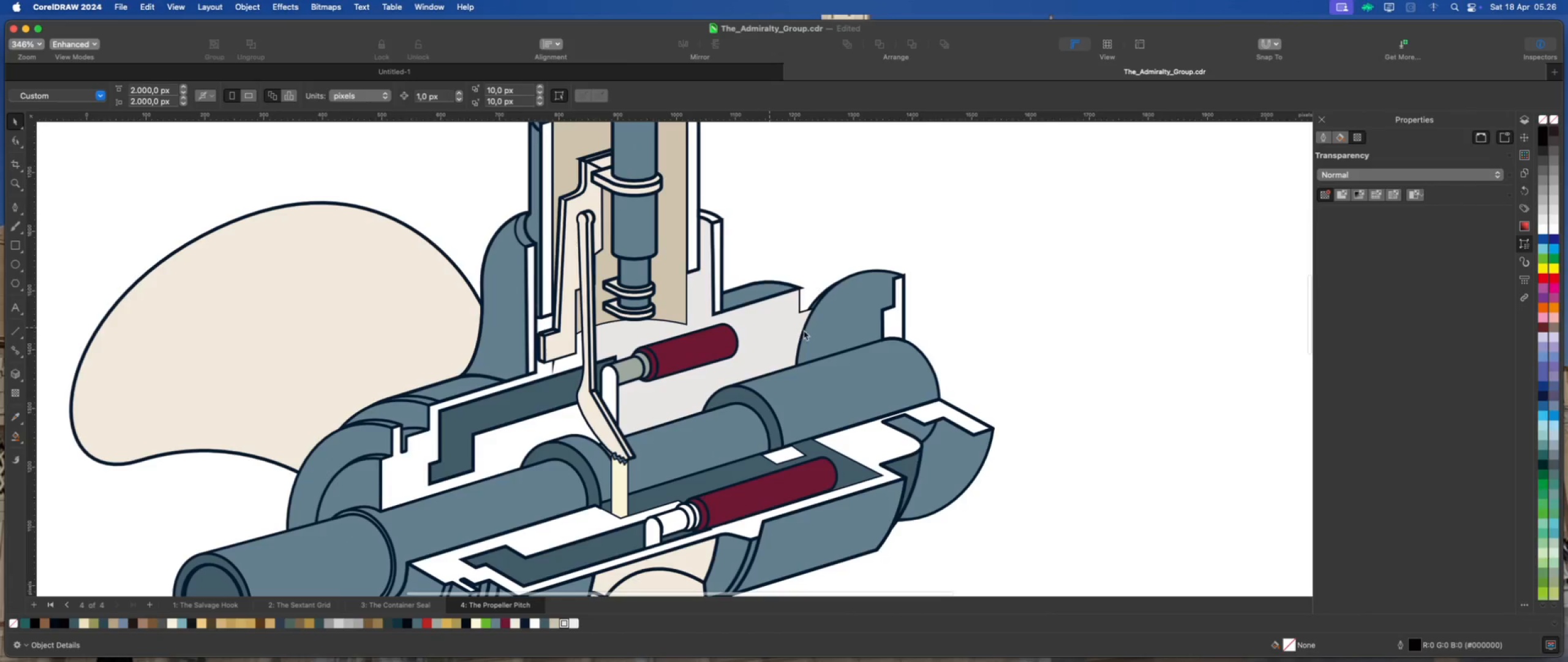 
scroll: coordinate [802, 330], scroll_direction: up, amount: 7.0
 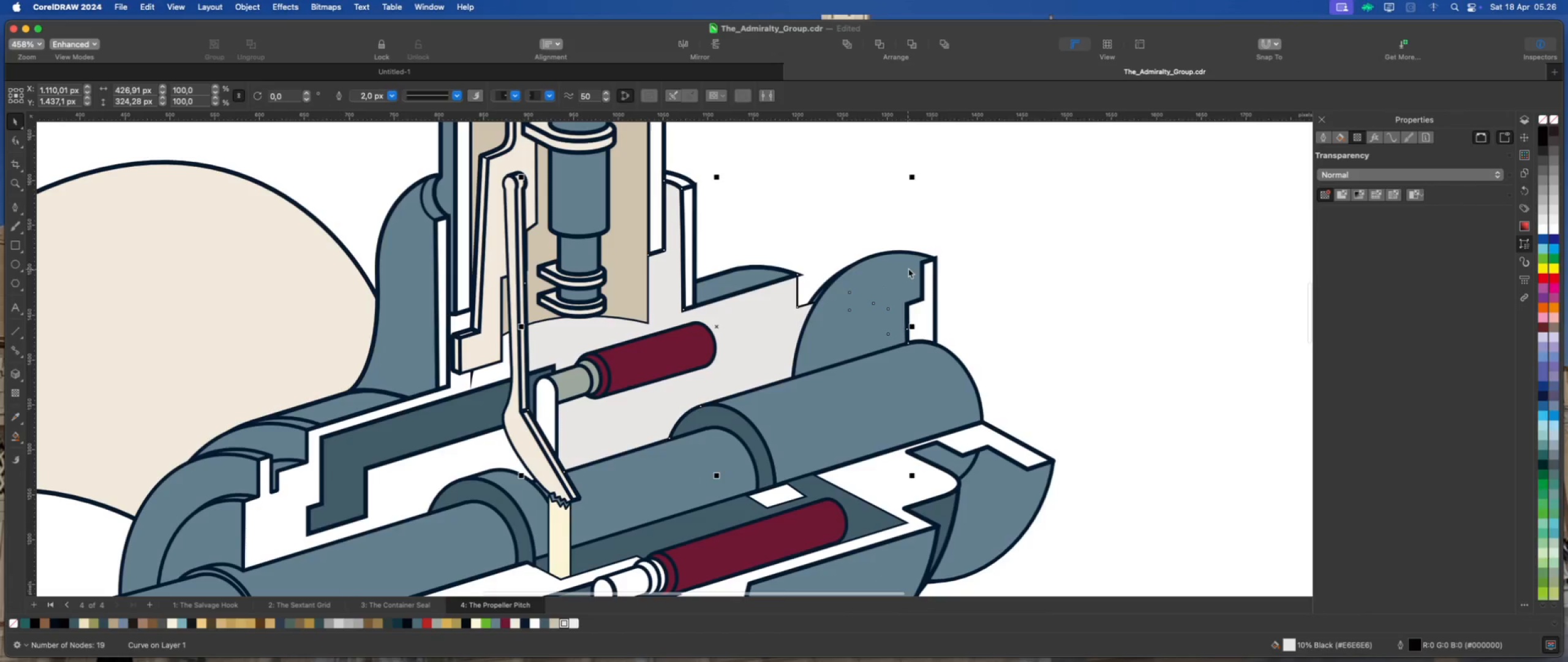 
left_click([908, 268])
 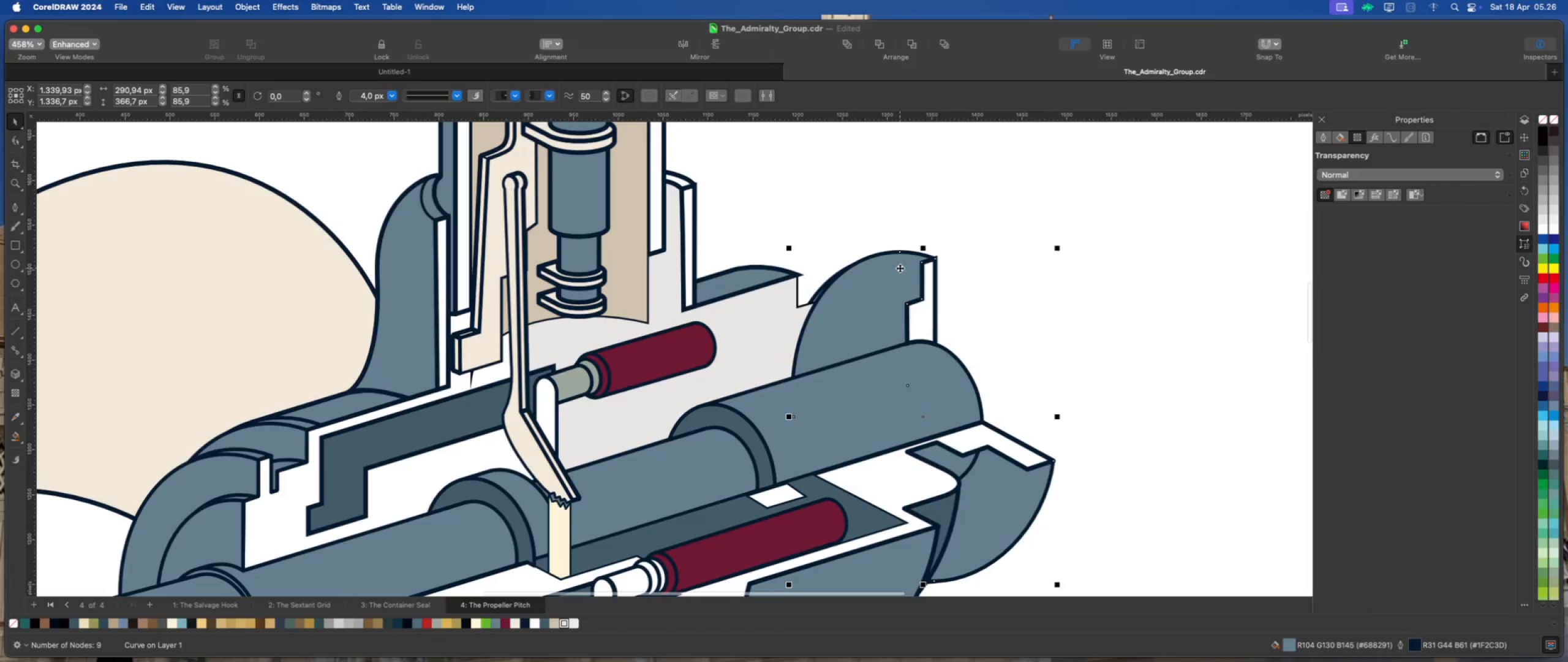 
right_click([900, 268])
 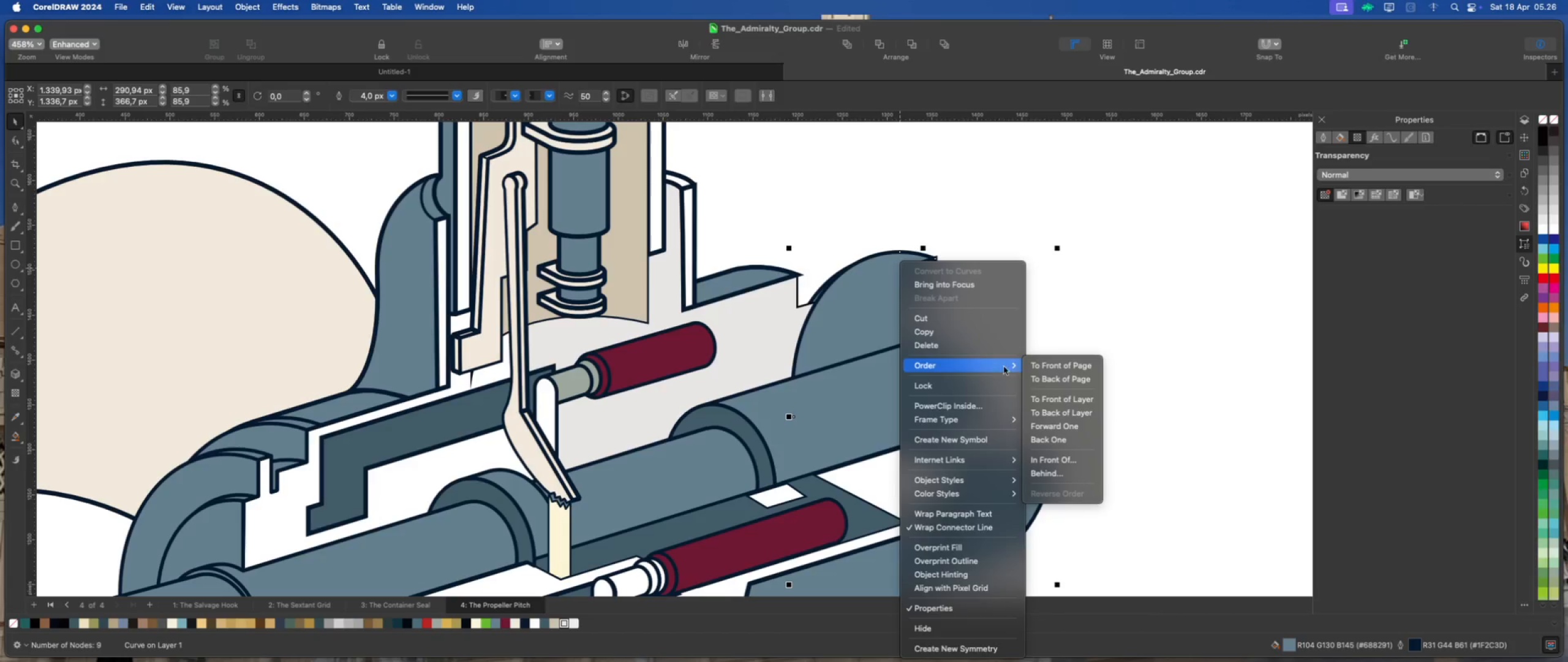 
left_click([1033, 377])
 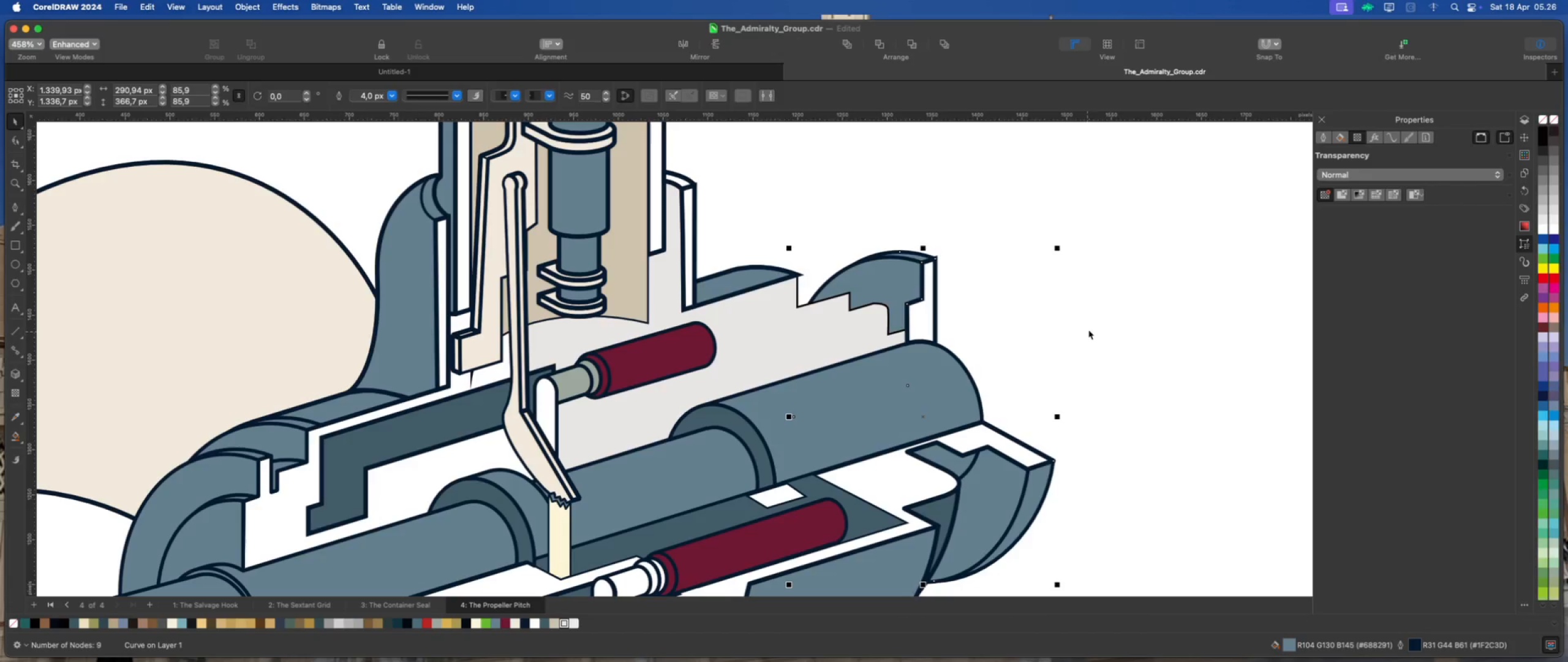 
left_click([1088, 330])
 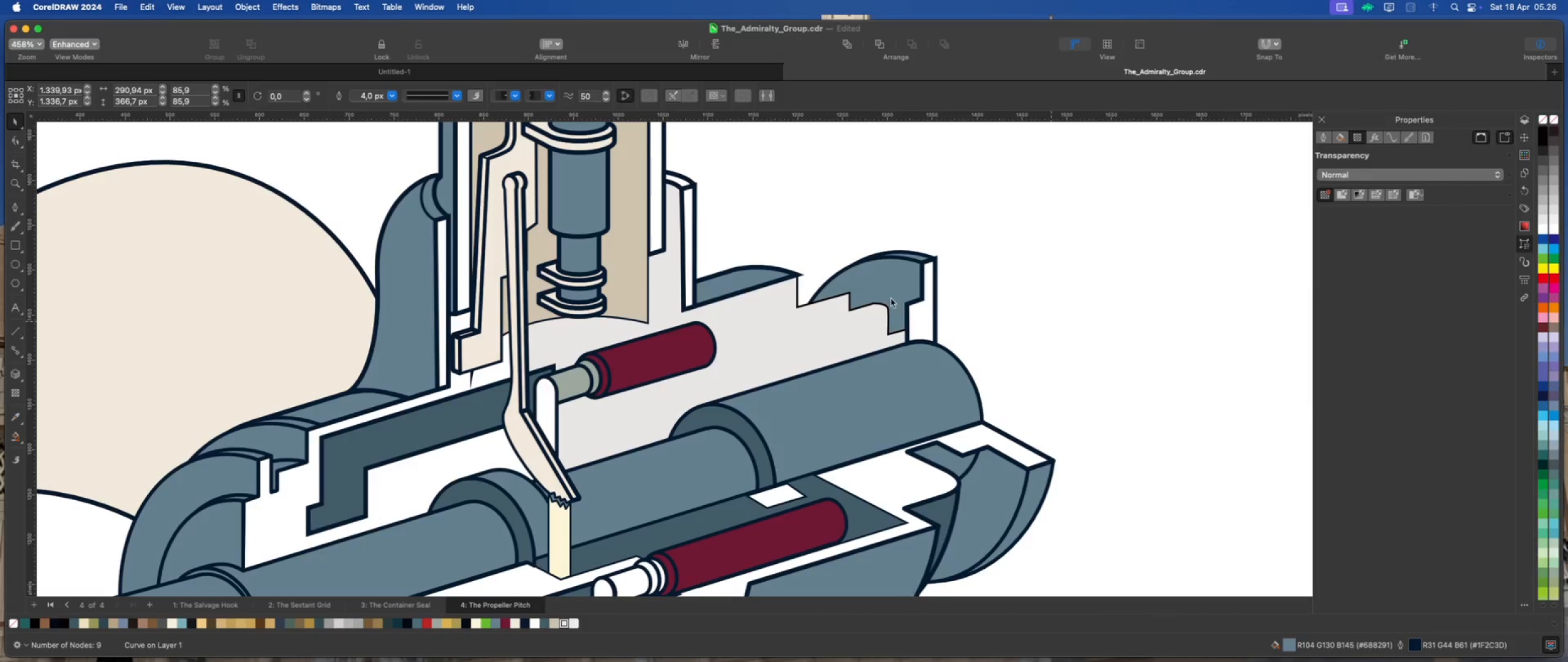 
left_click([842, 333])
 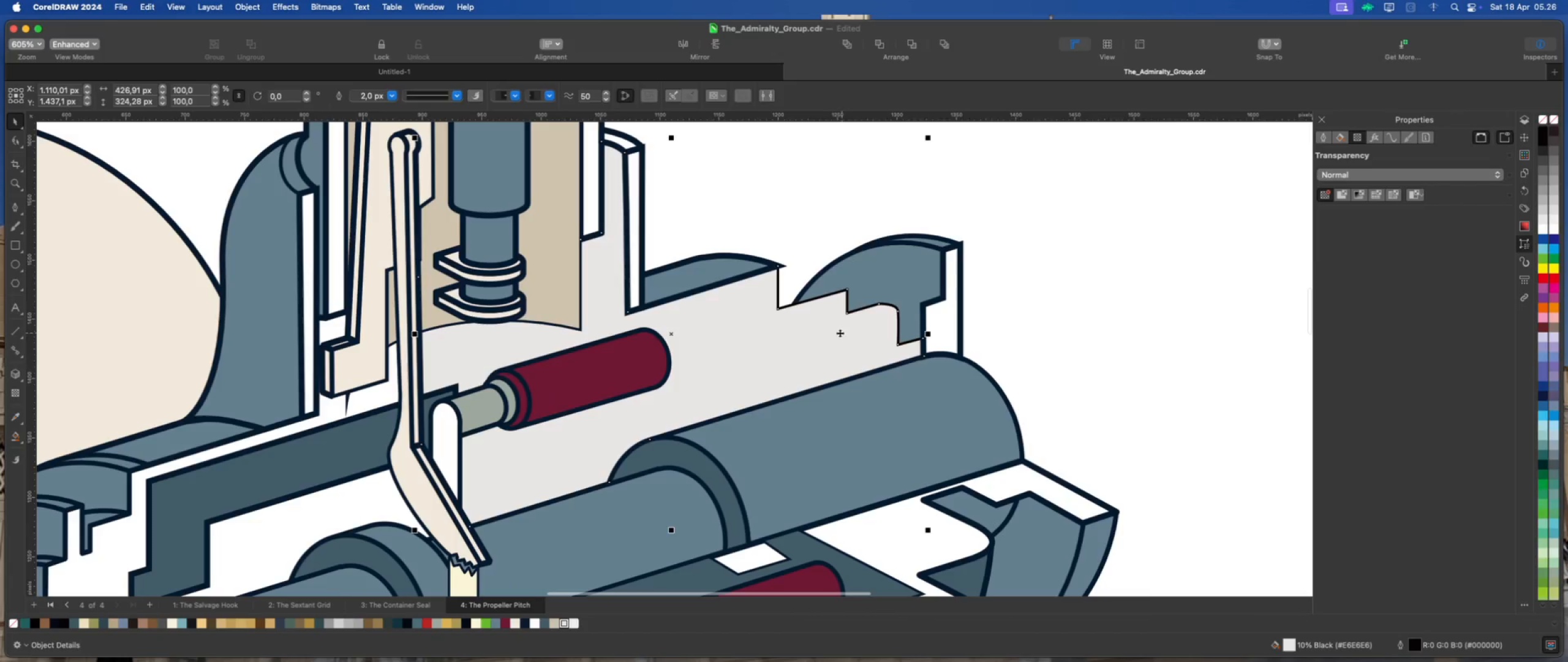 
scroll: coordinate [857, 302], scroll_direction: up, amount: 2.0
 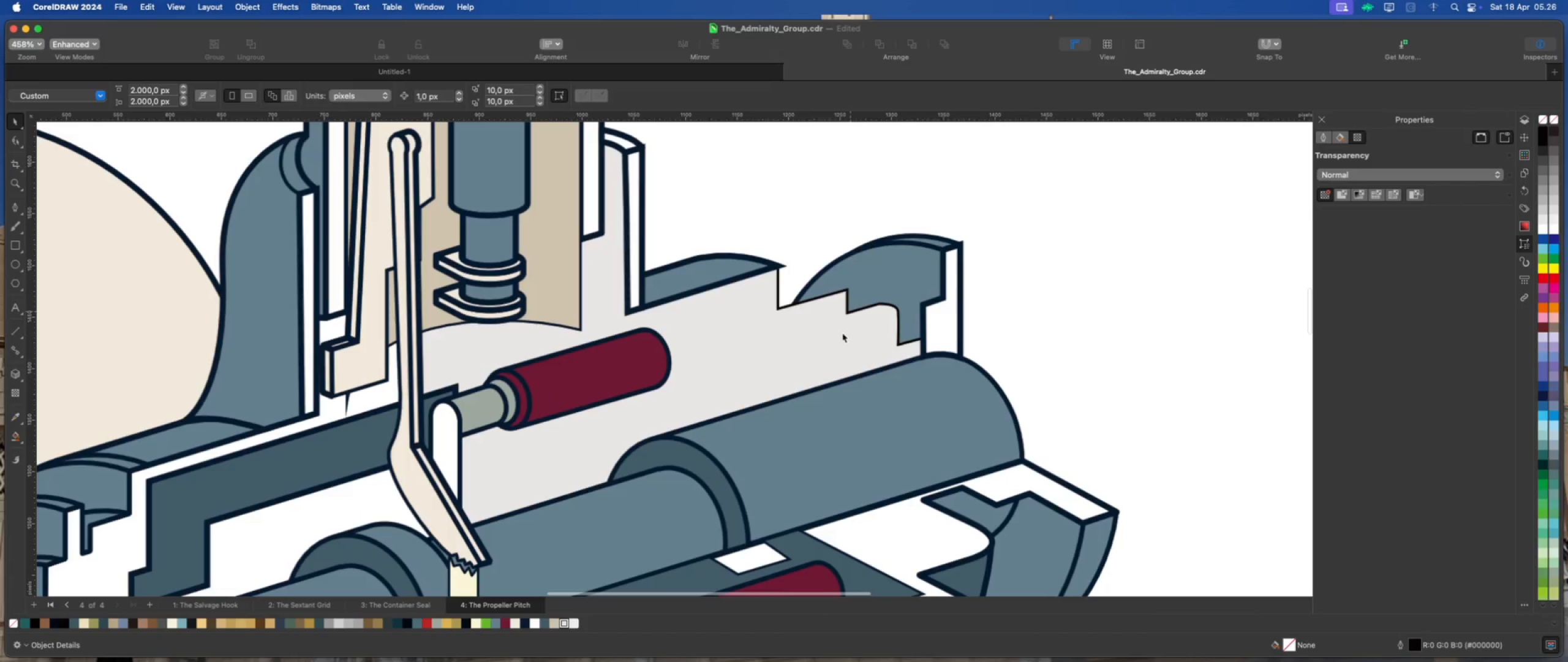 
scroll: coordinate [832, 333], scroll_direction: down, amount: 4.0
 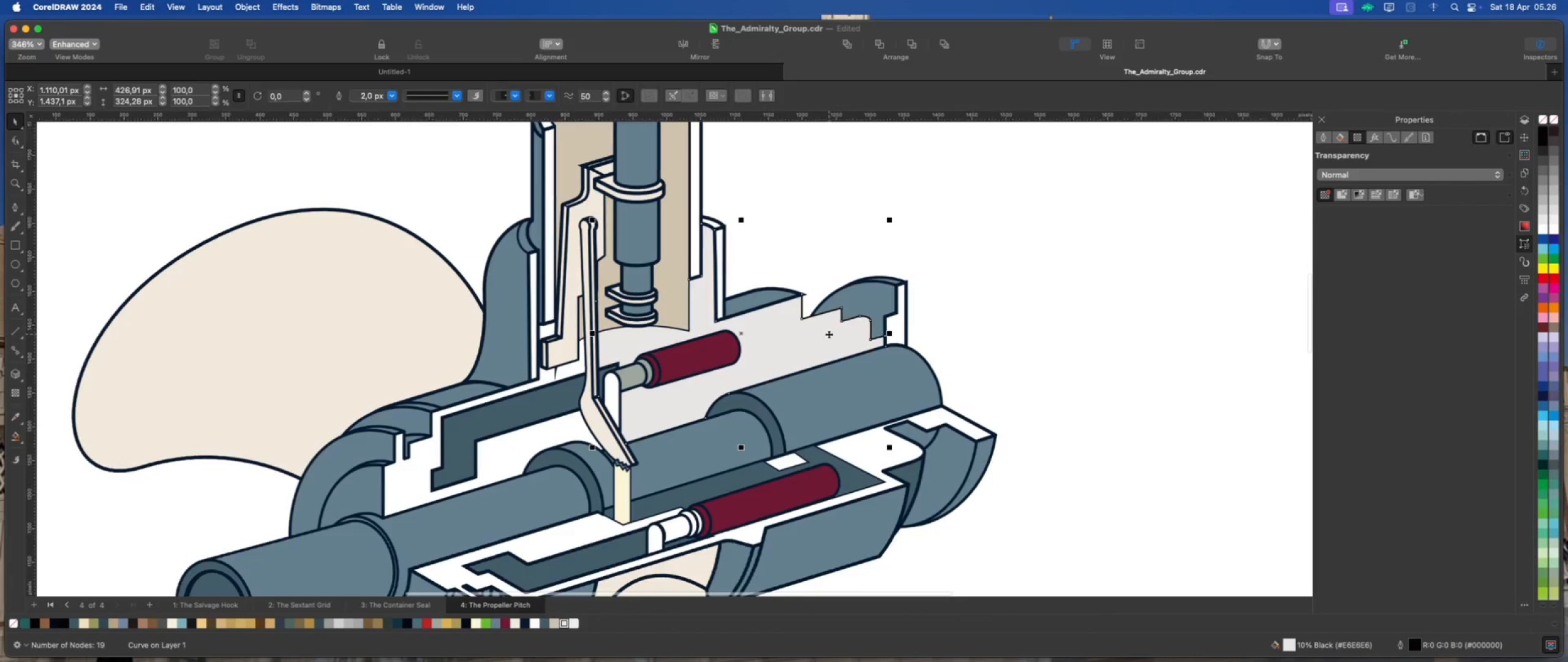 
scroll: coordinate [828, 334], scroll_direction: up, amount: 3.0
 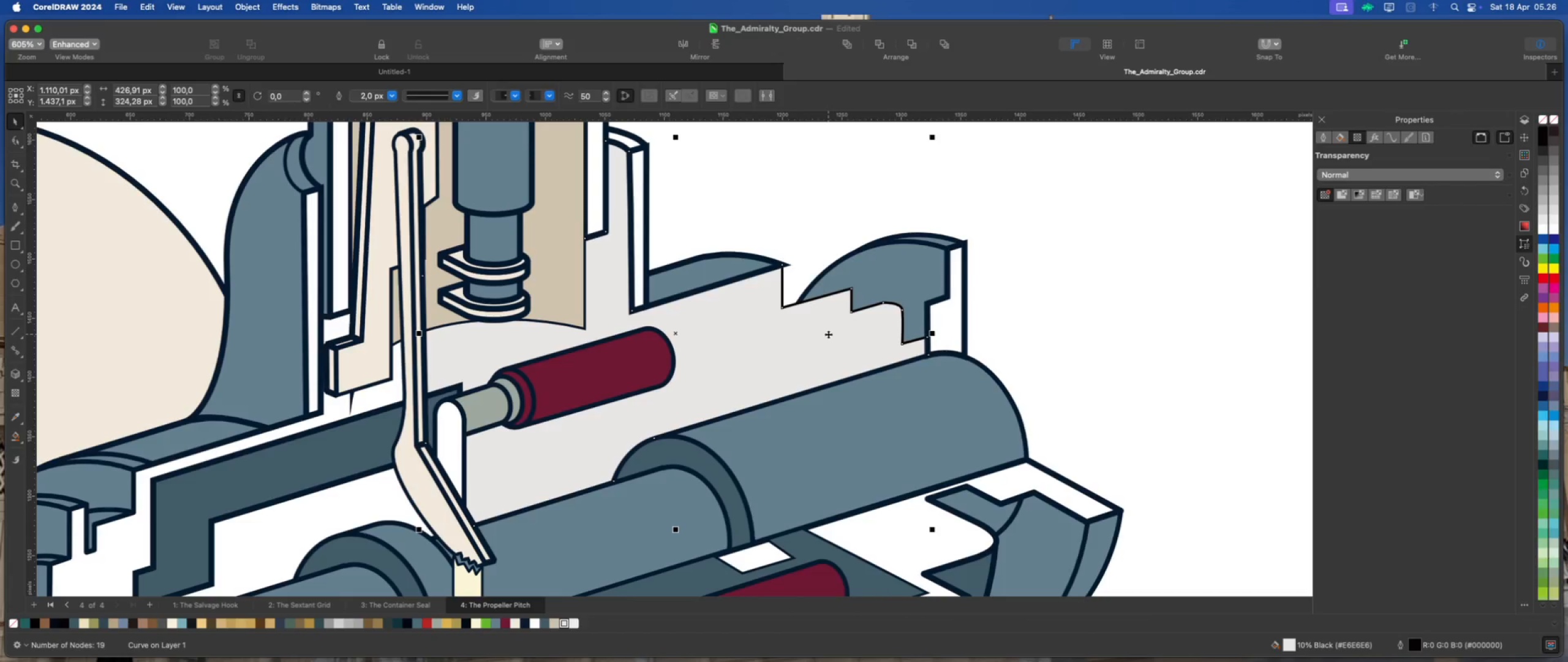 
scroll: coordinate [746, 313], scroll_direction: down, amount: 7.0
 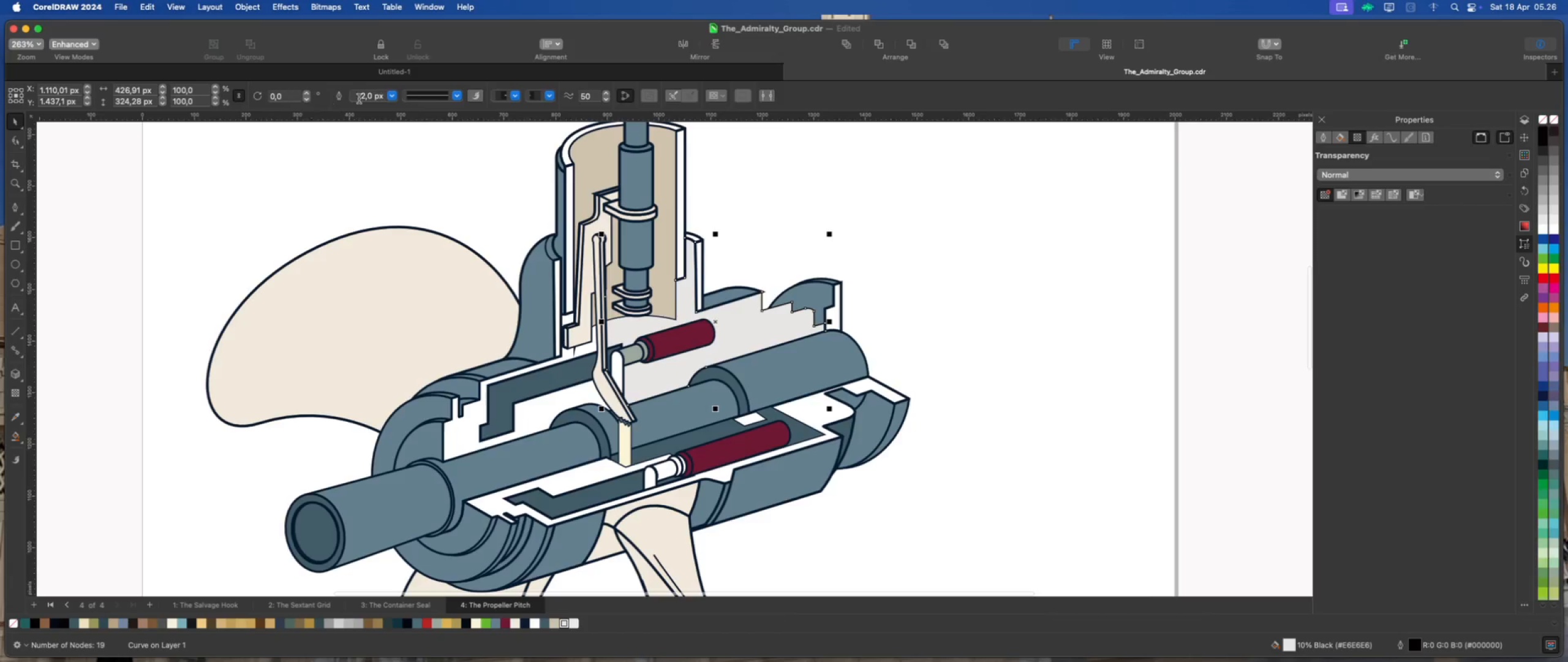 
left_click([395, 94])
 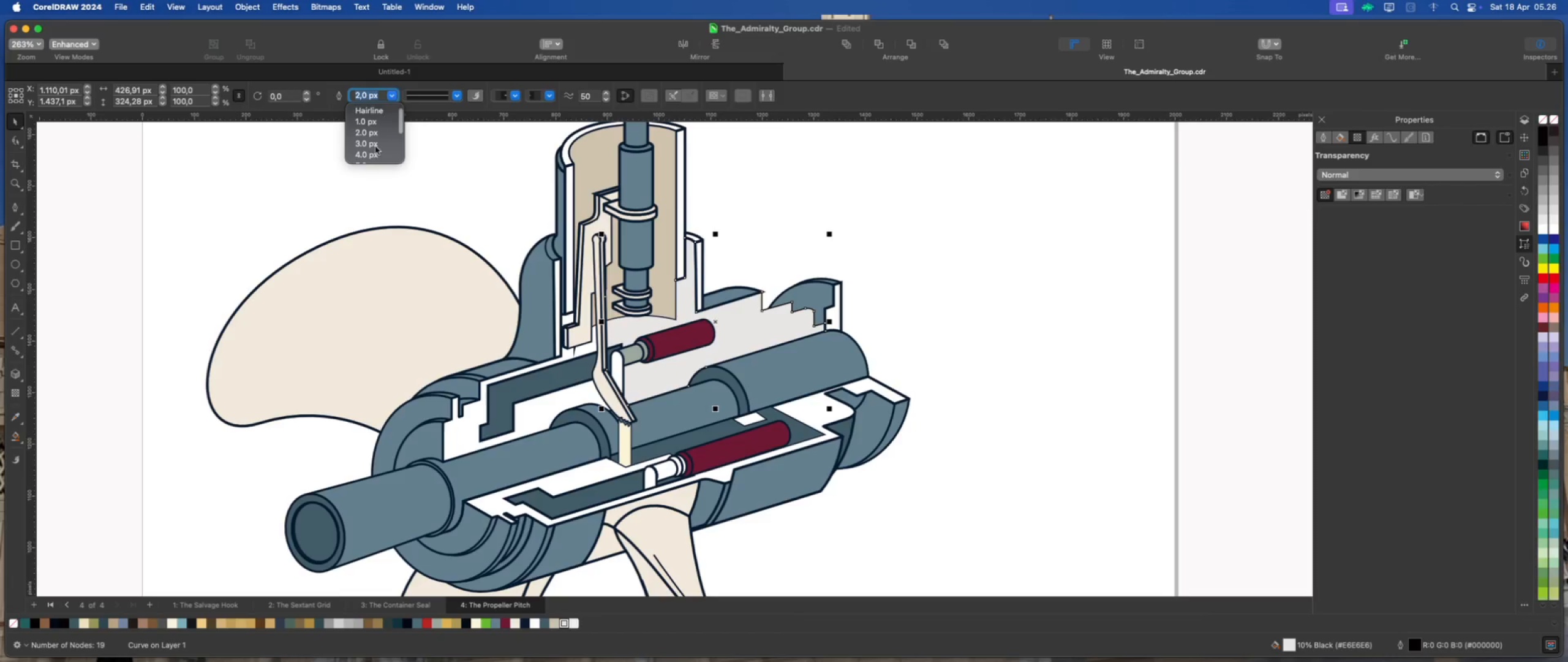 
left_click([371, 158])
 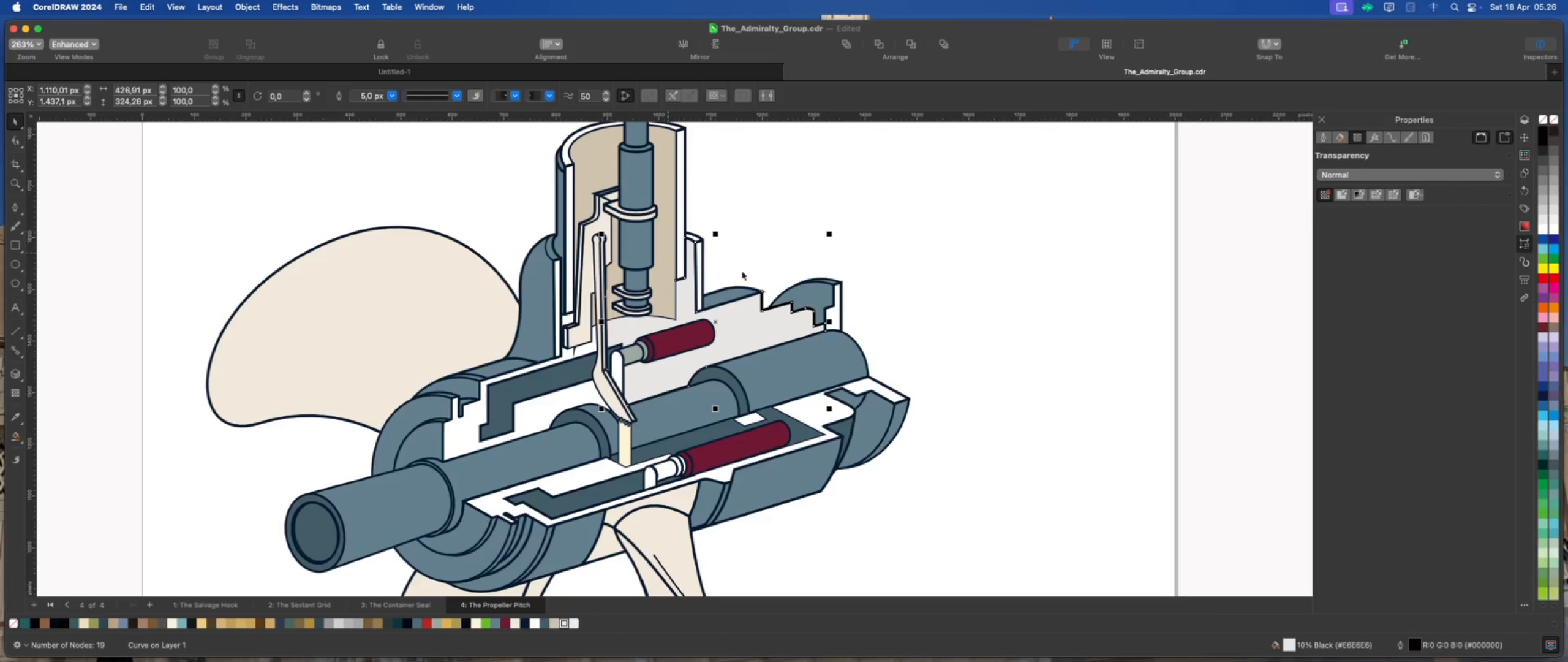 
scroll: coordinate [373, 152], scroll_direction: down, amount: 2.0
 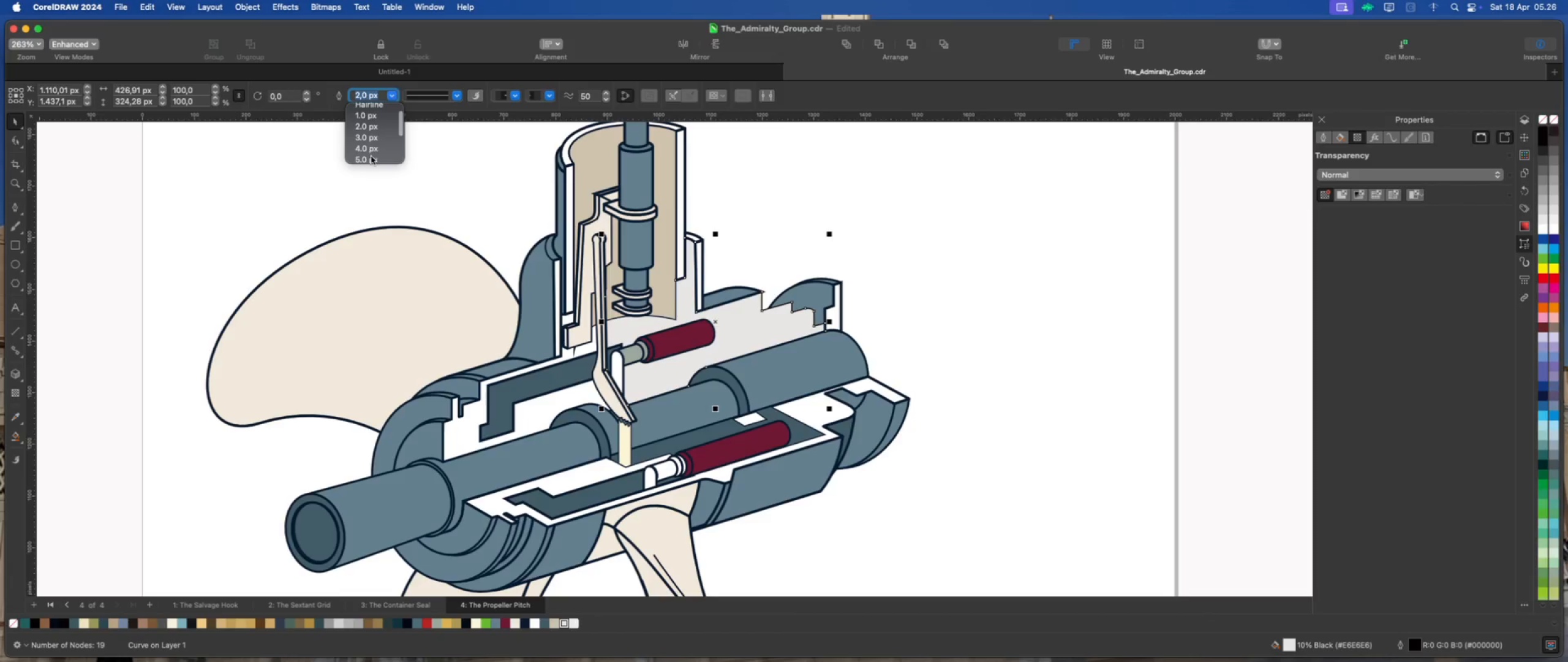 
scroll: coordinate [853, 304], scroll_direction: up, amount: 2.0
 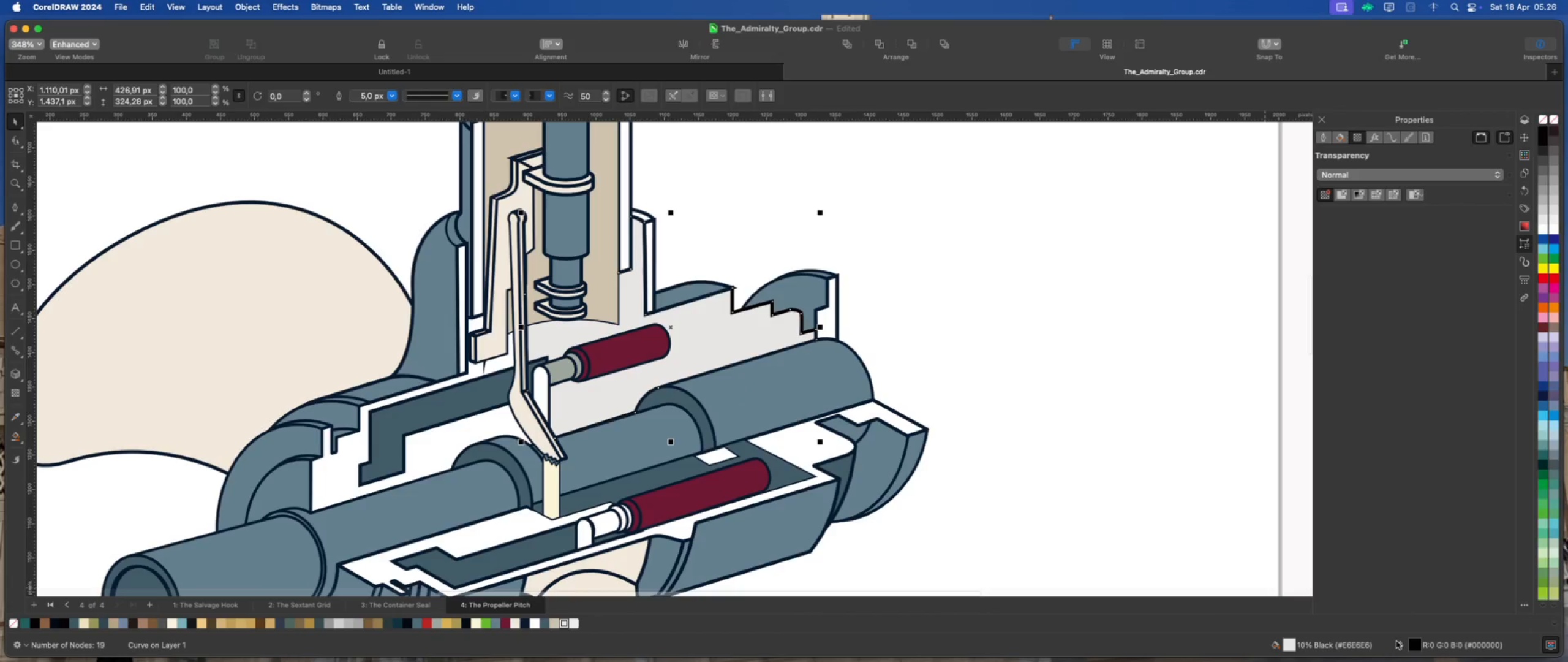 
double_click([1419, 644])
 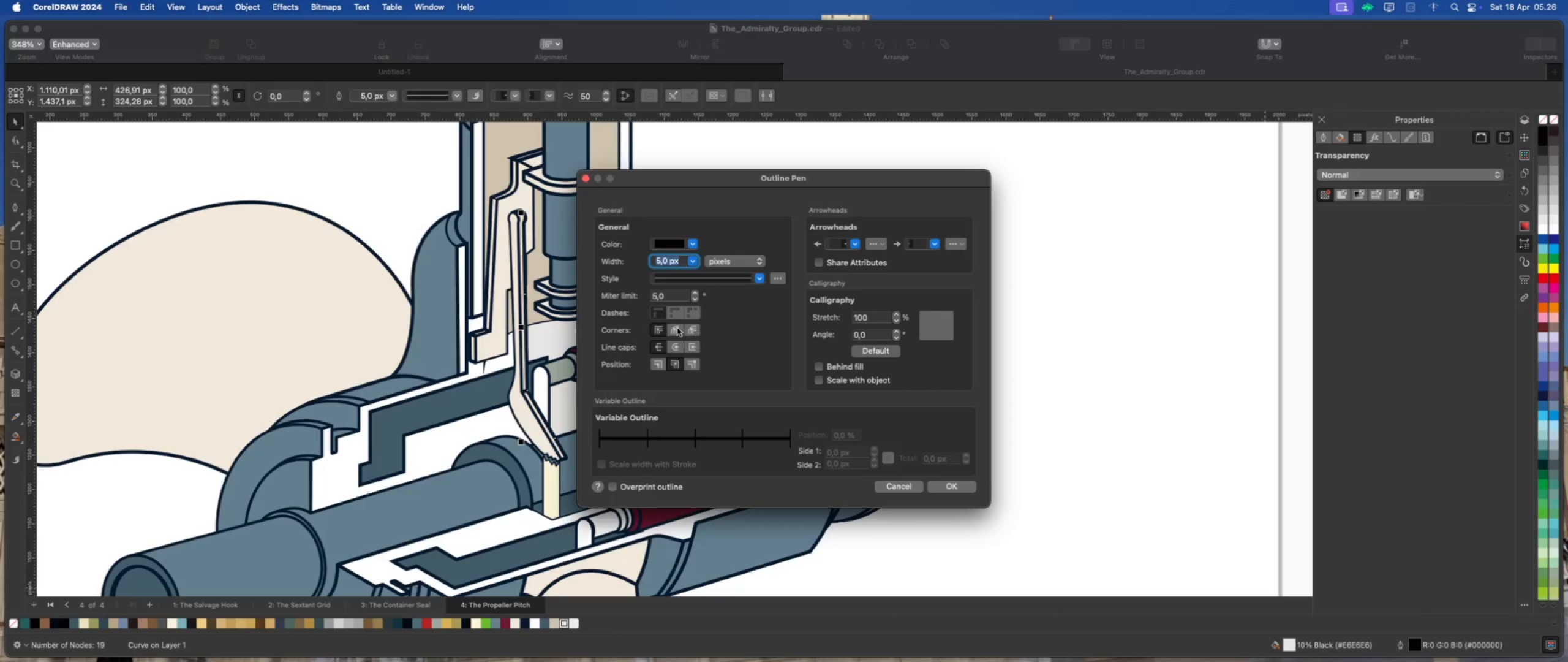 
double_click([676, 347])
 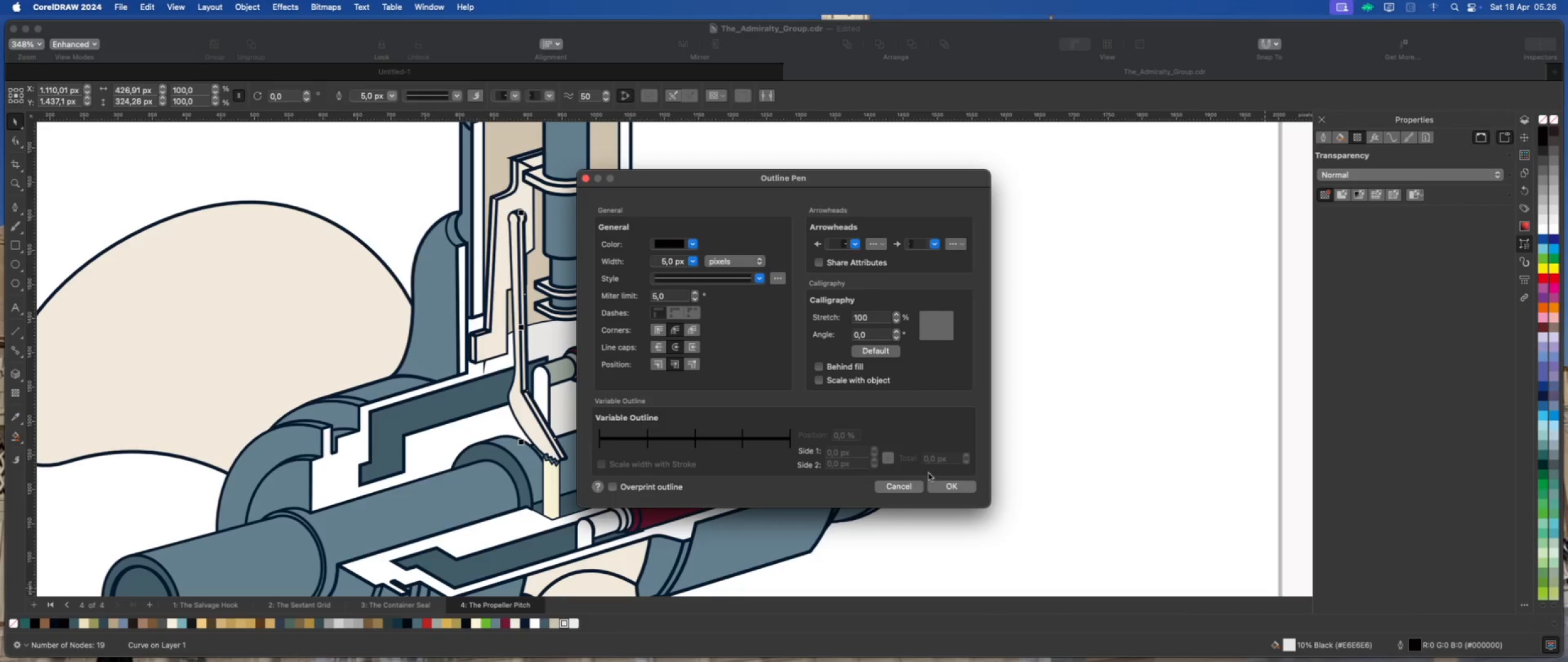 
left_click([952, 483])
 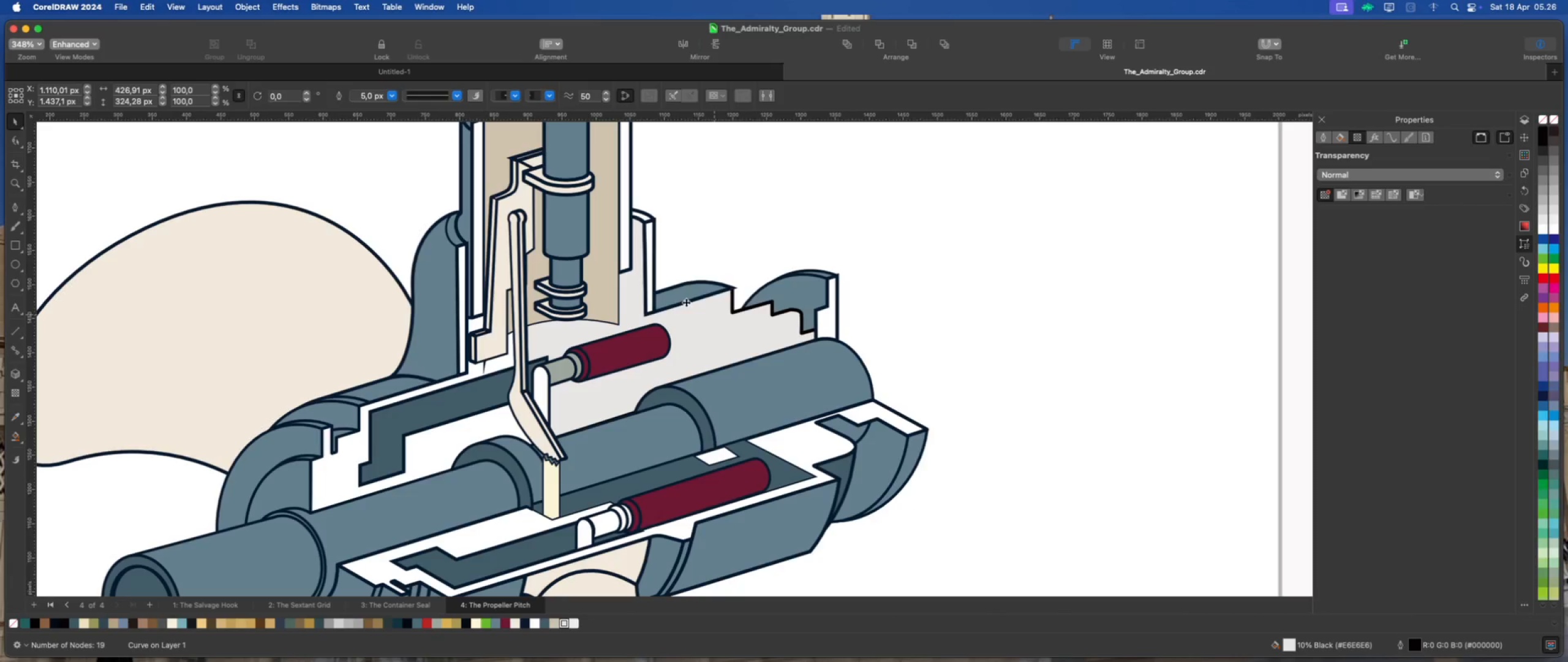 
left_click([688, 293])
 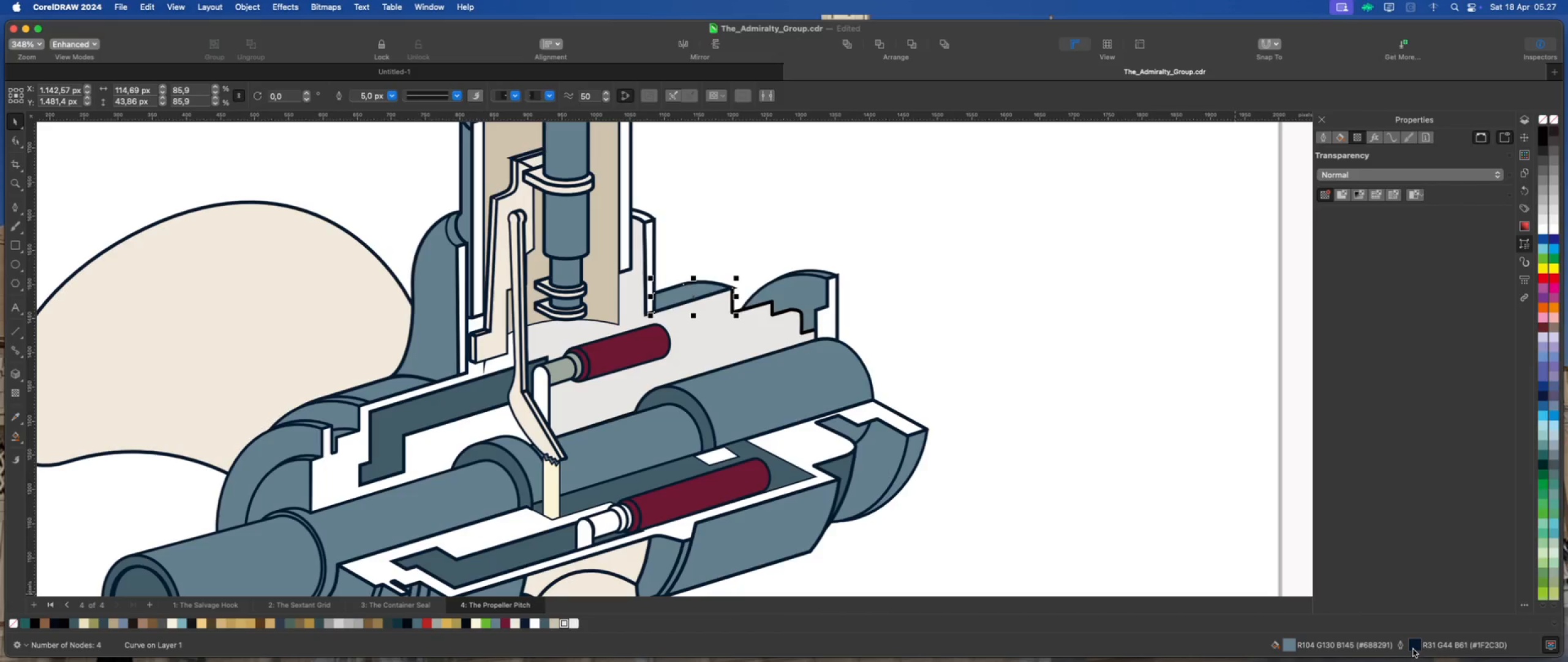 
double_click([1414, 647])
 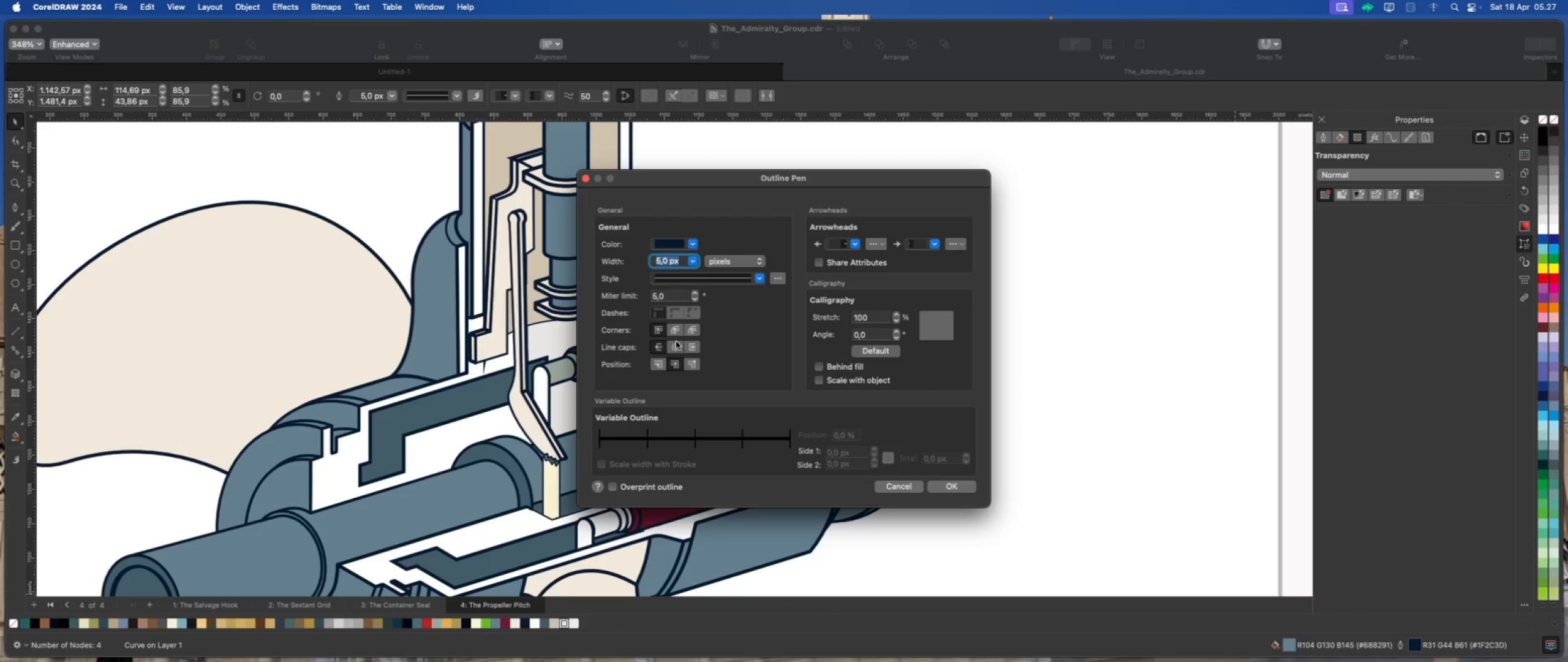 
double_click([674, 344])
 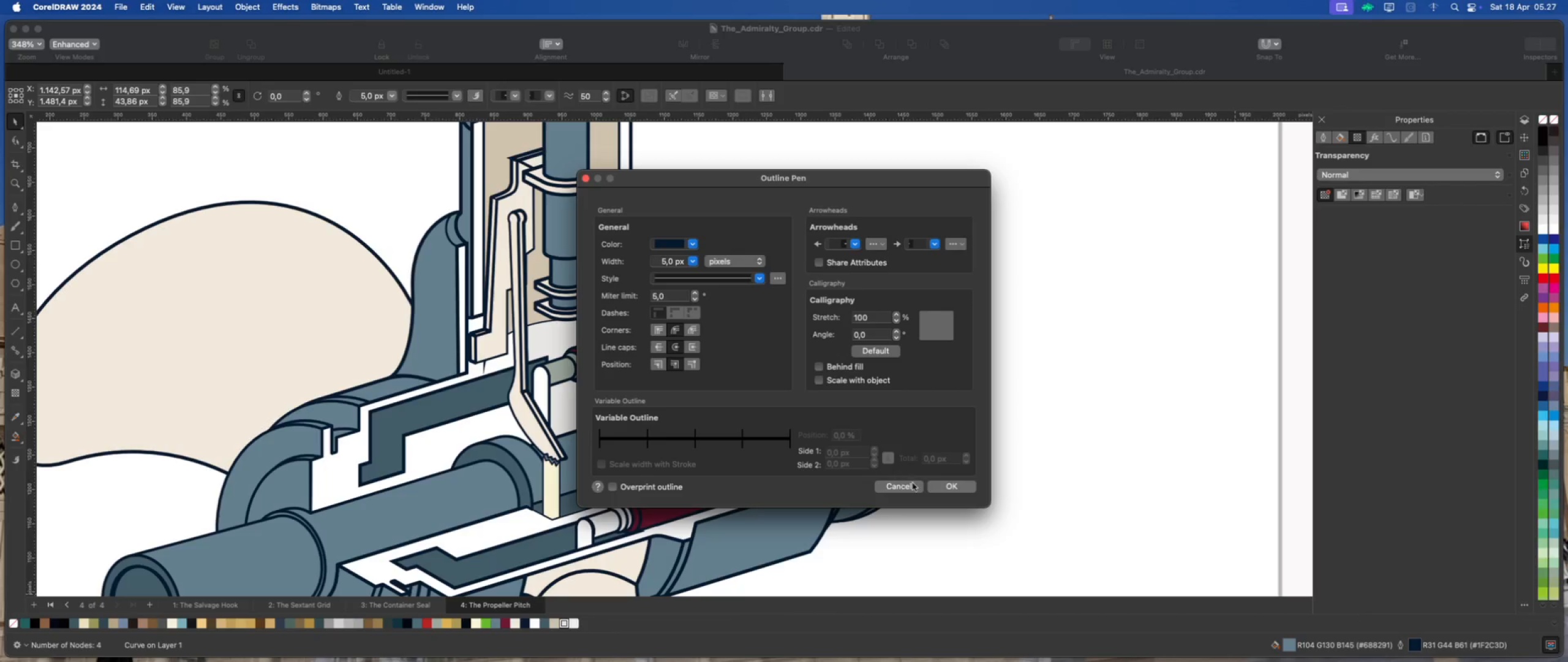 
left_click([954, 490])
 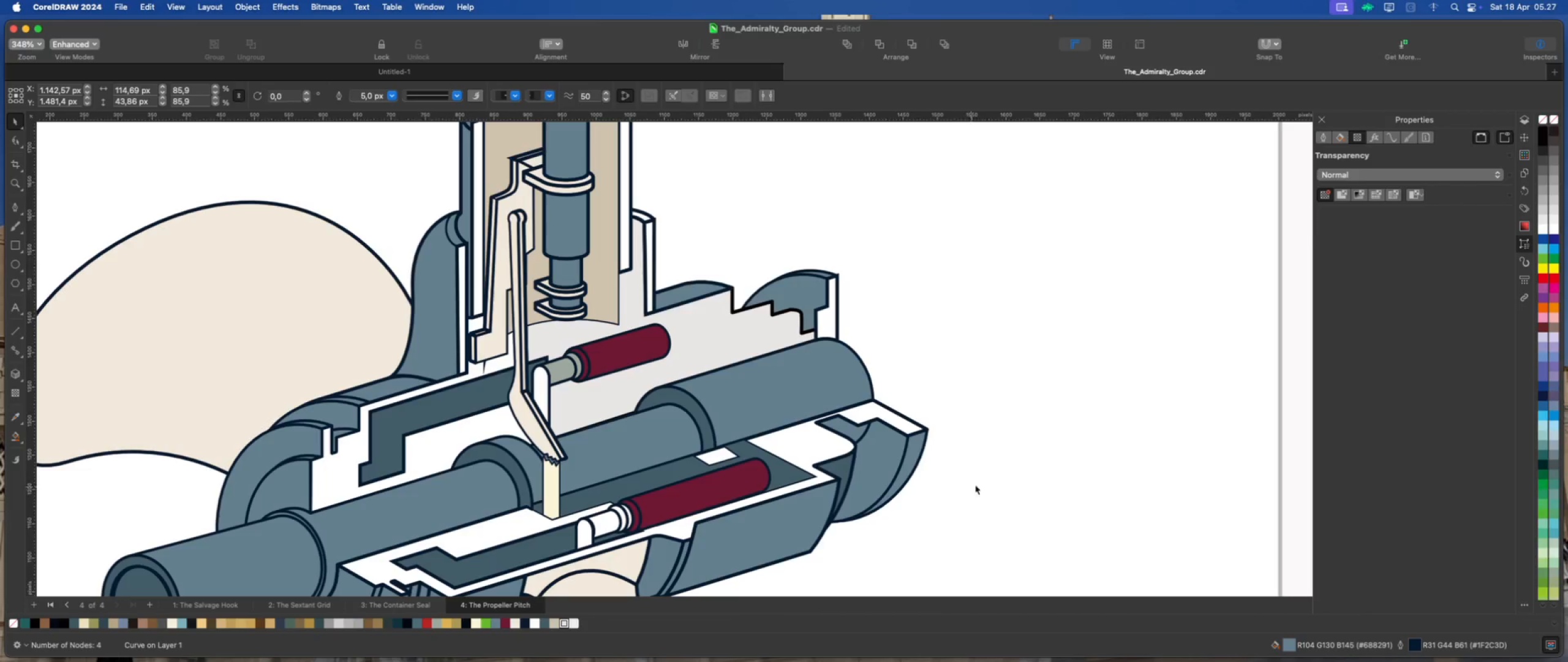 
left_click([1036, 469])
 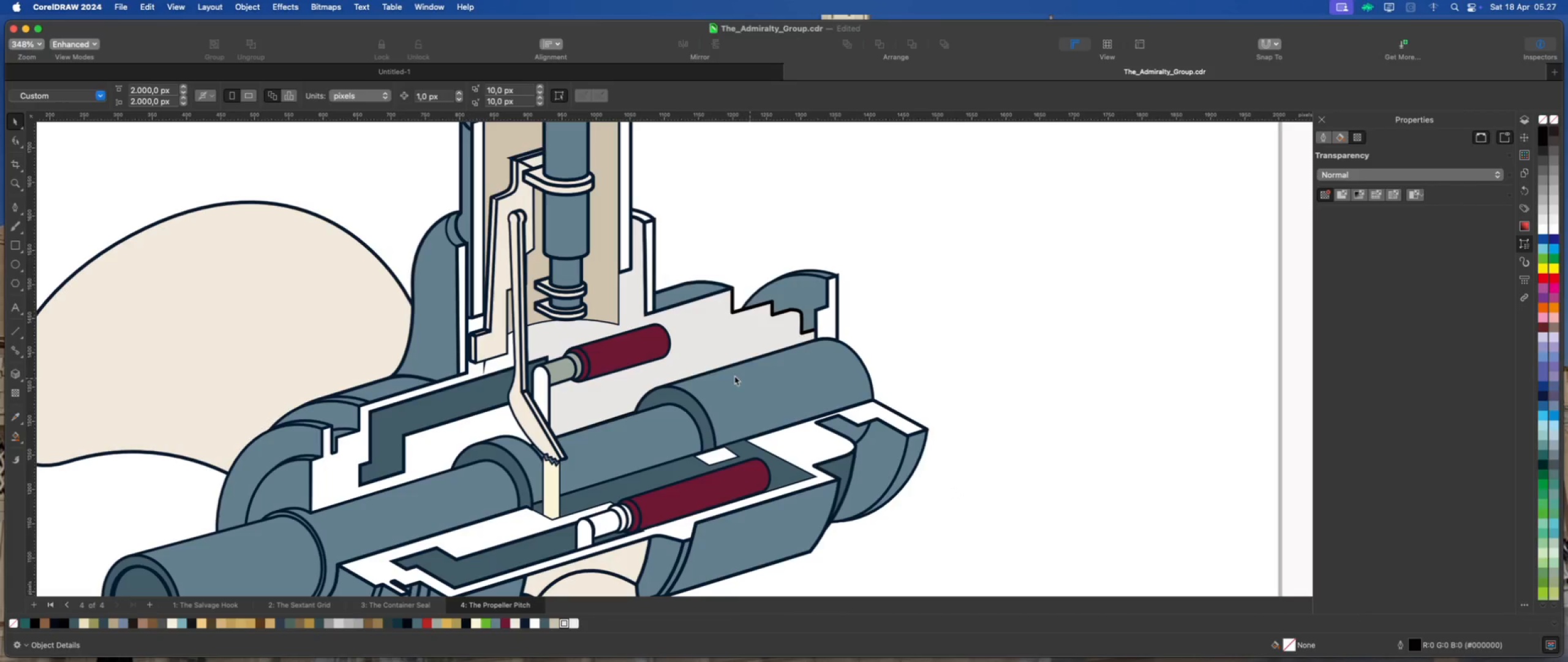 
scroll: coordinate [673, 362], scroll_direction: up, amount: 4.0
 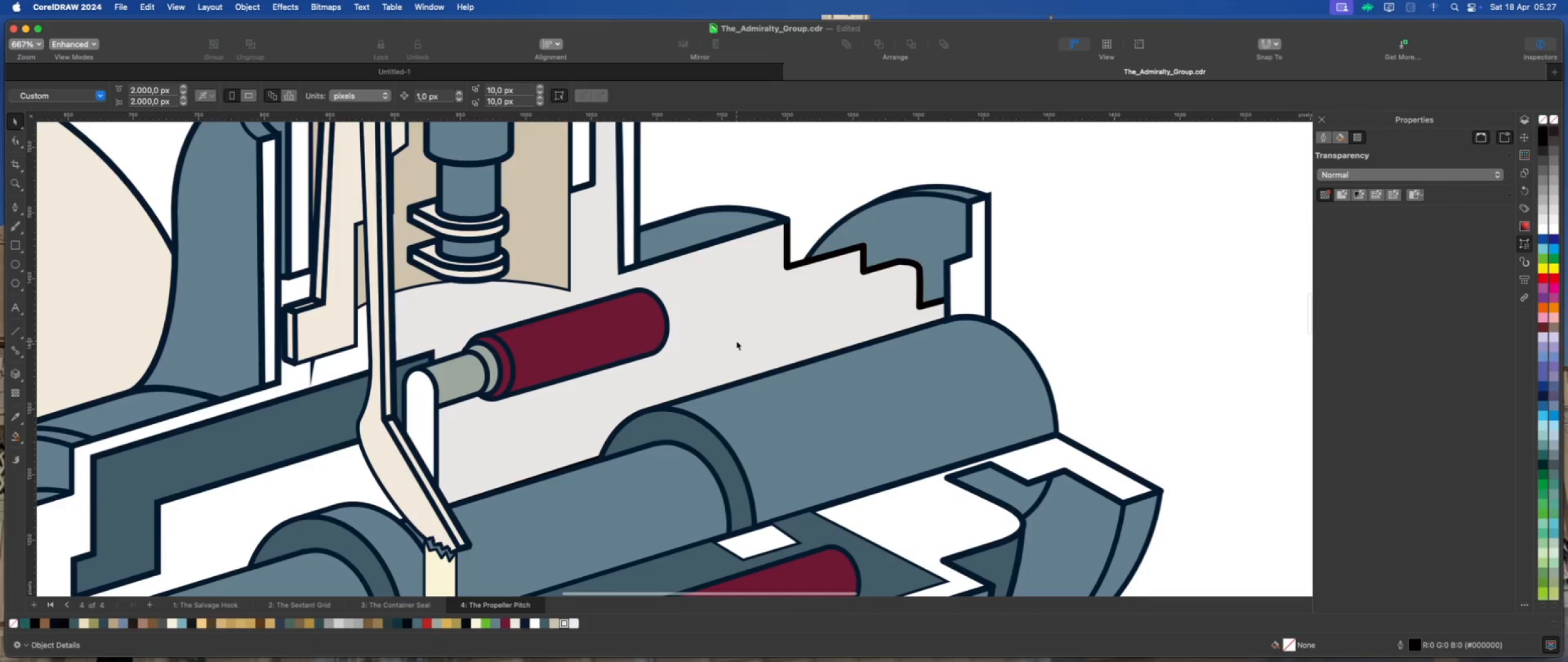 
left_click([736, 341])
 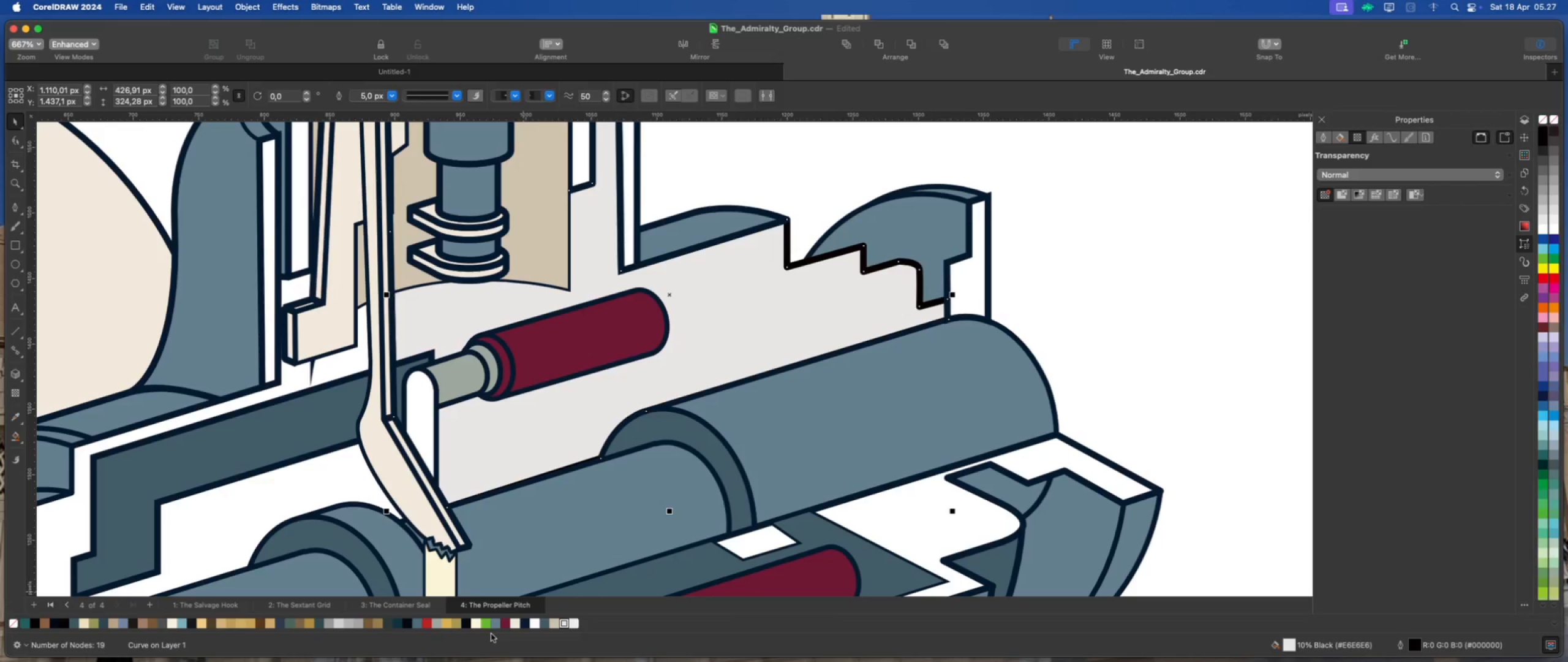 
right_click([527, 625])
 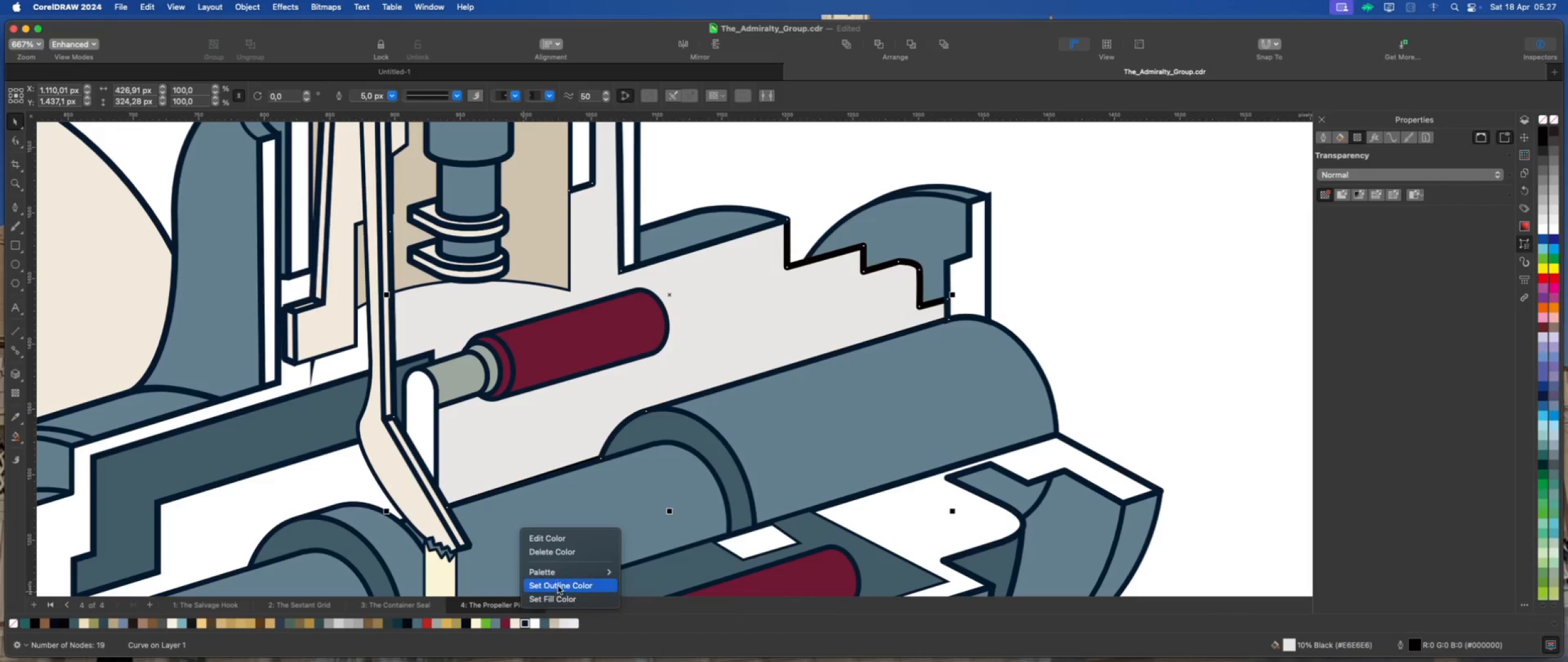 
left_click([559, 585])
 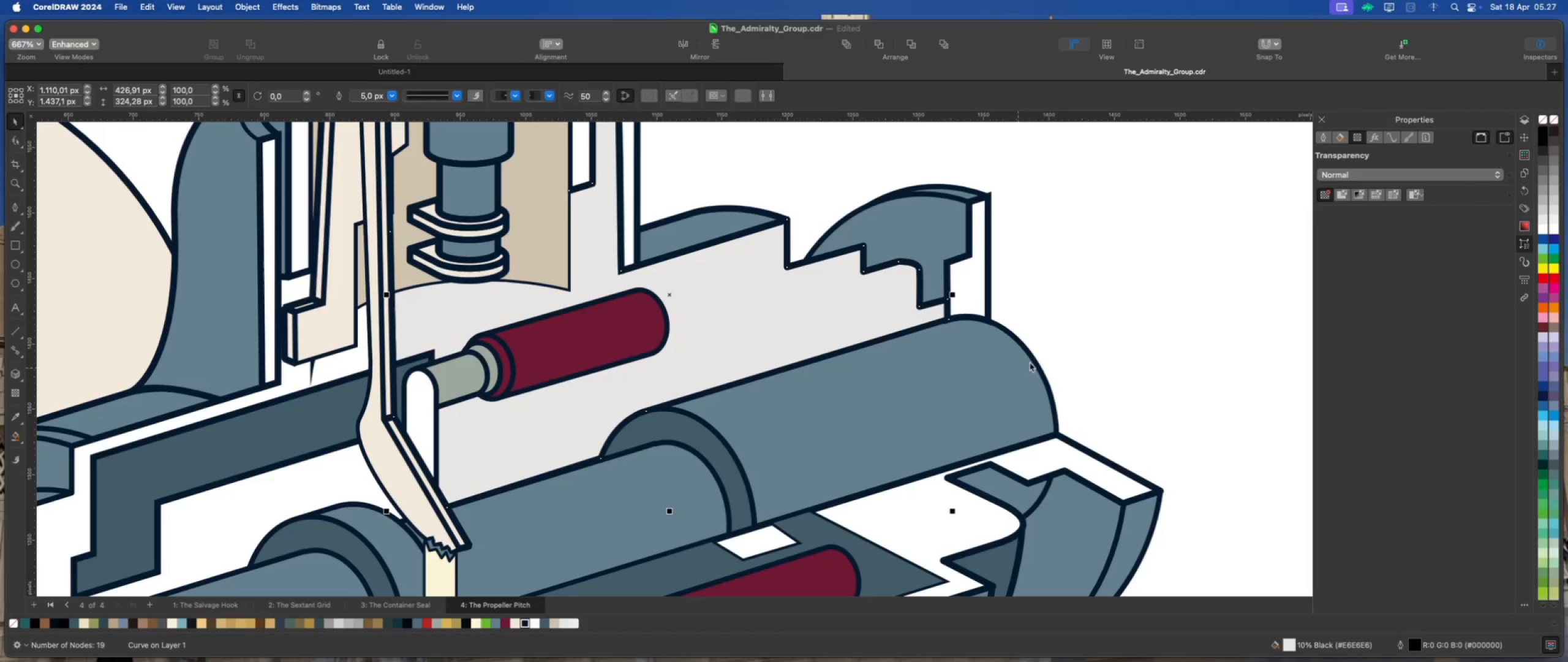 
left_click([1123, 335])
 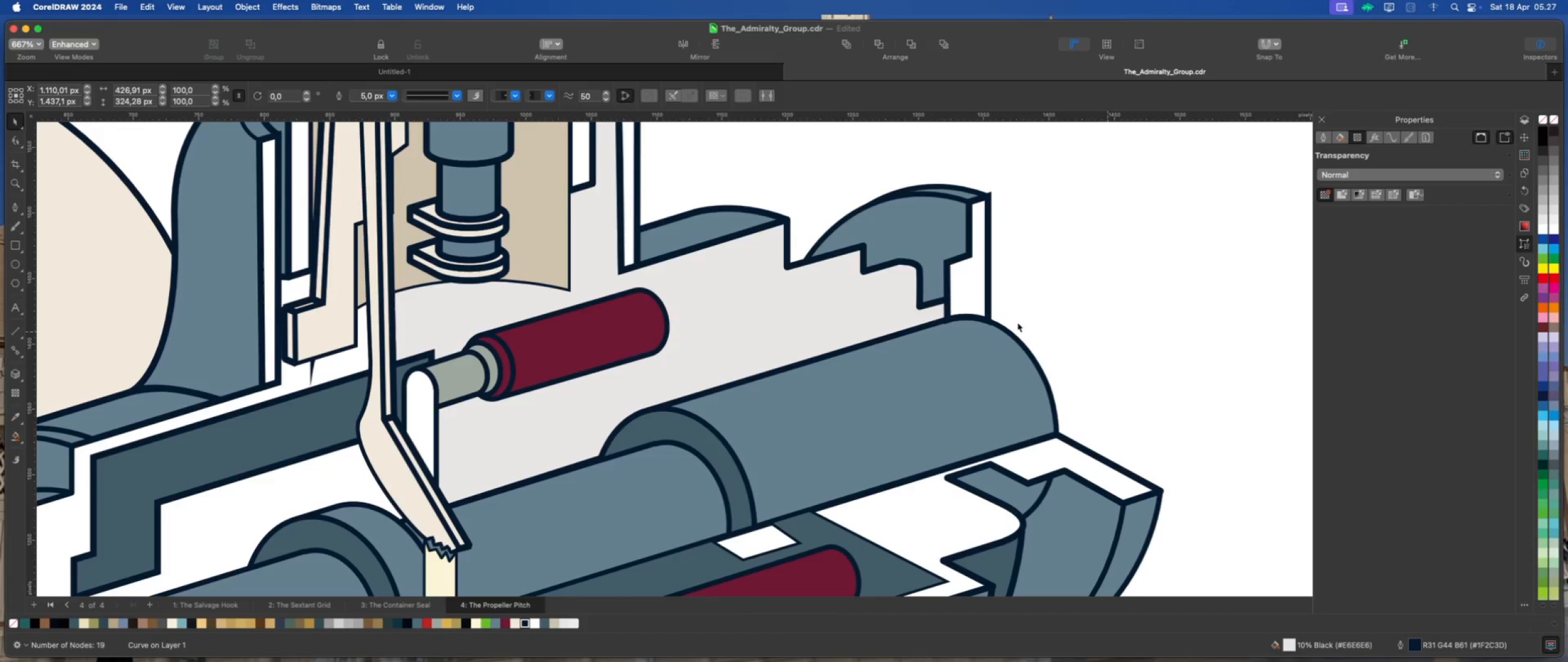 
scroll: coordinate [854, 317], scroll_direction: down, amount: 6.0
 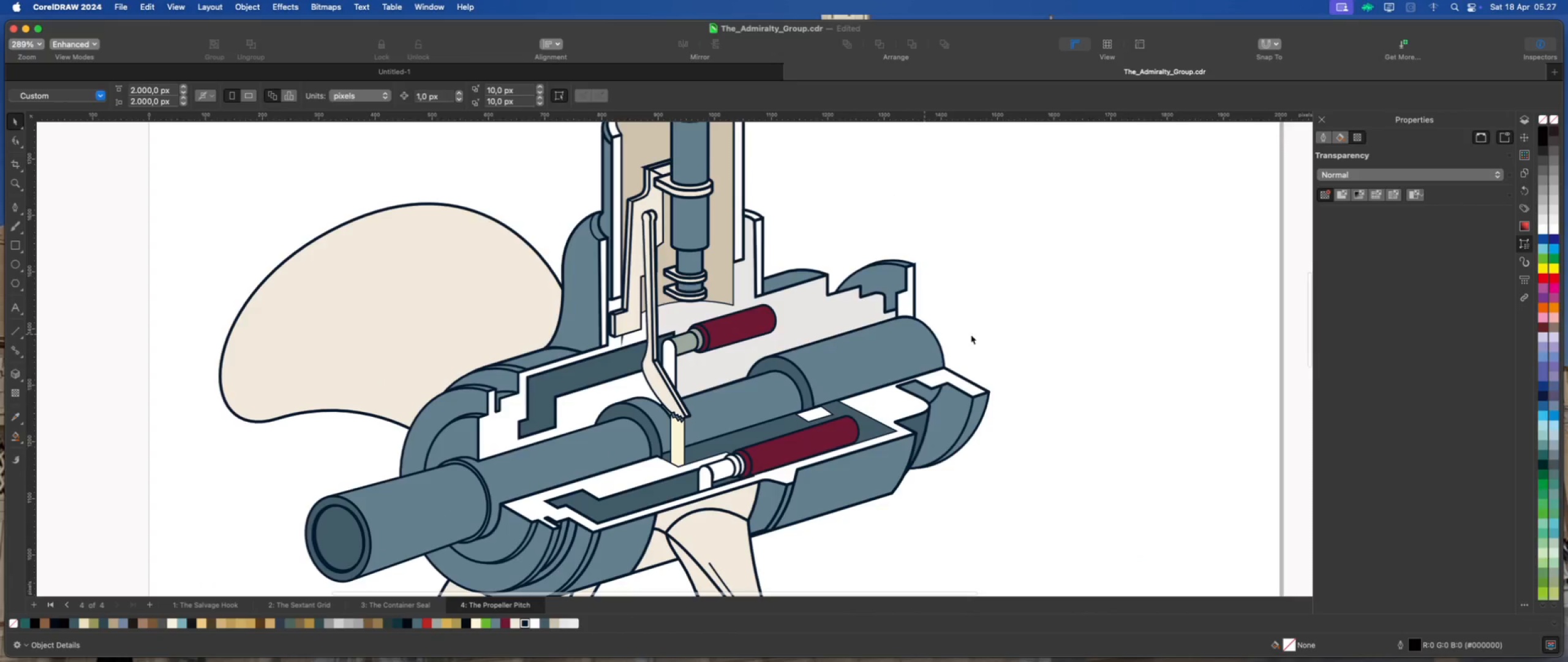 
left_click([1027, 335])
 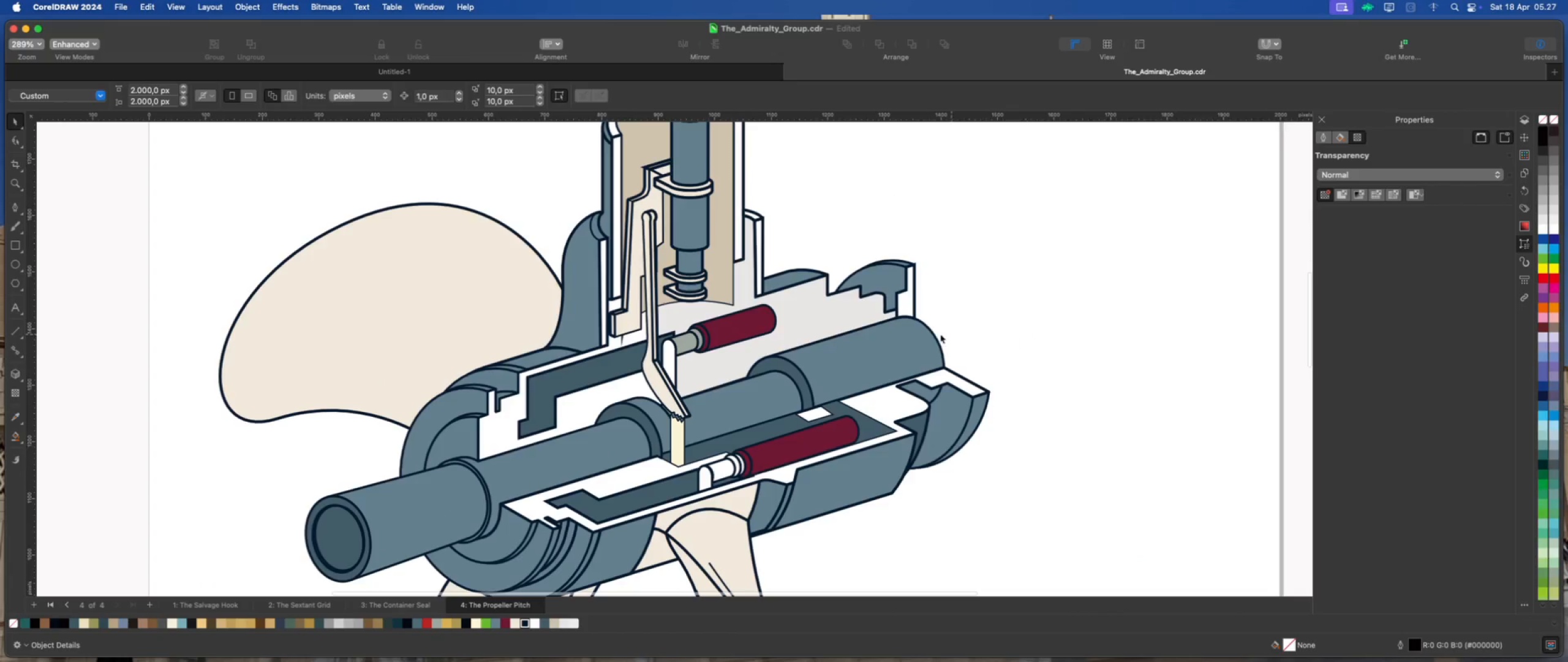 
scroll: coordinate [752, 335], scroll_direction: down, amount: 3.0
 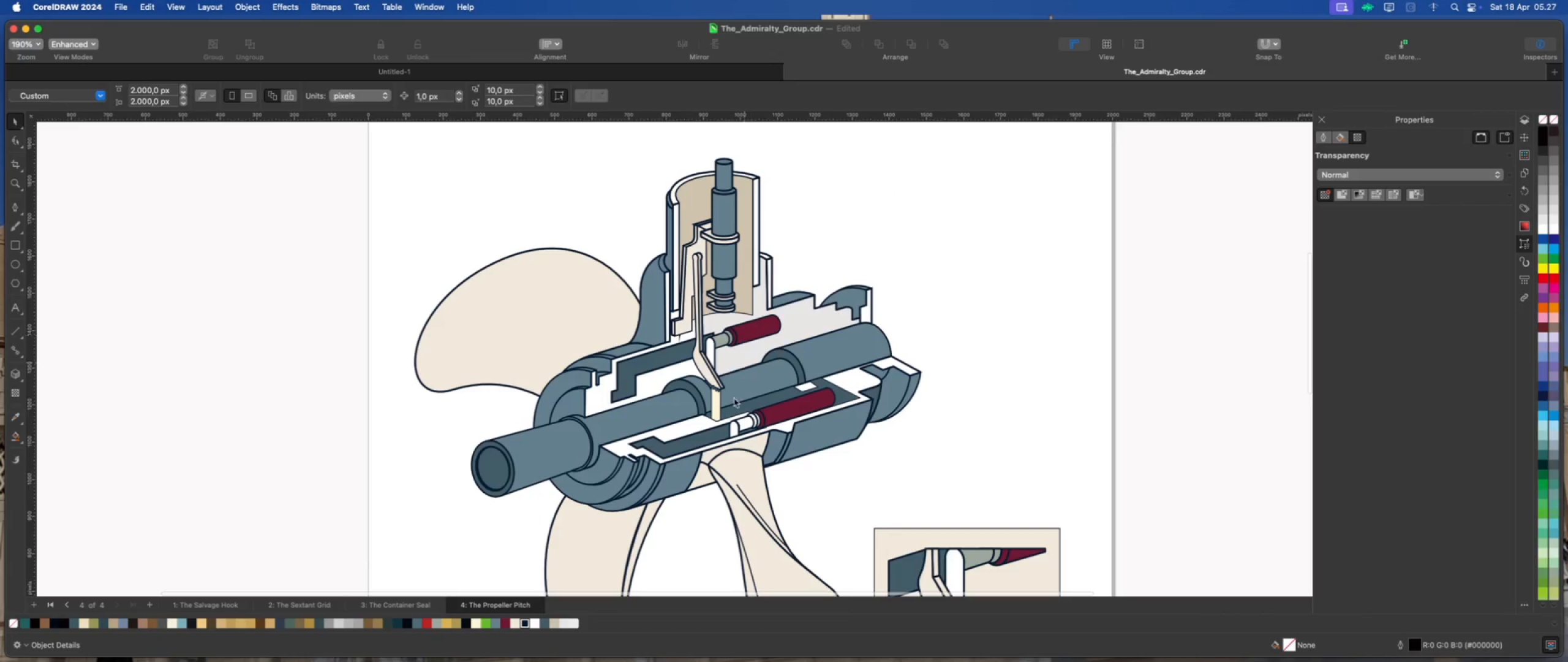 
scroll: coordinate [708, 409], scroll_direction: up, amount: 9.0
 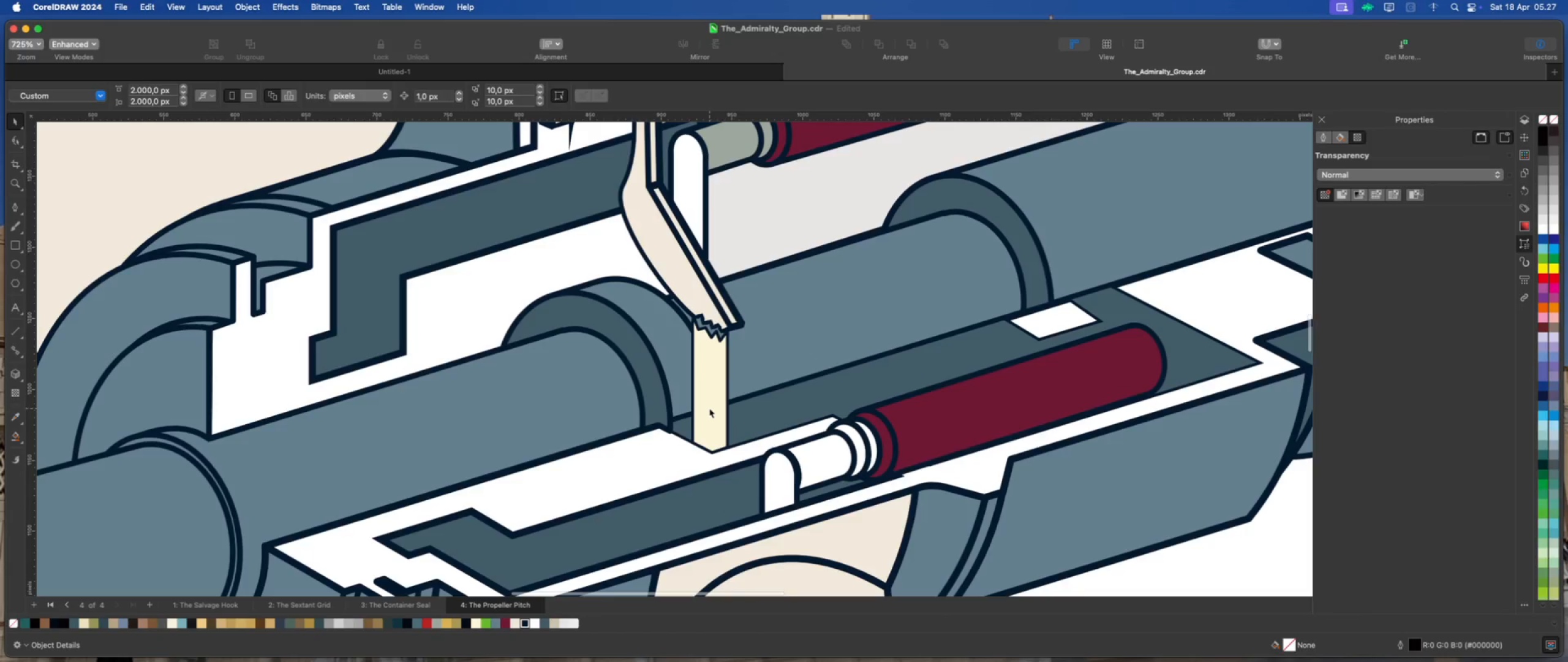 
left_click([709, 408])
 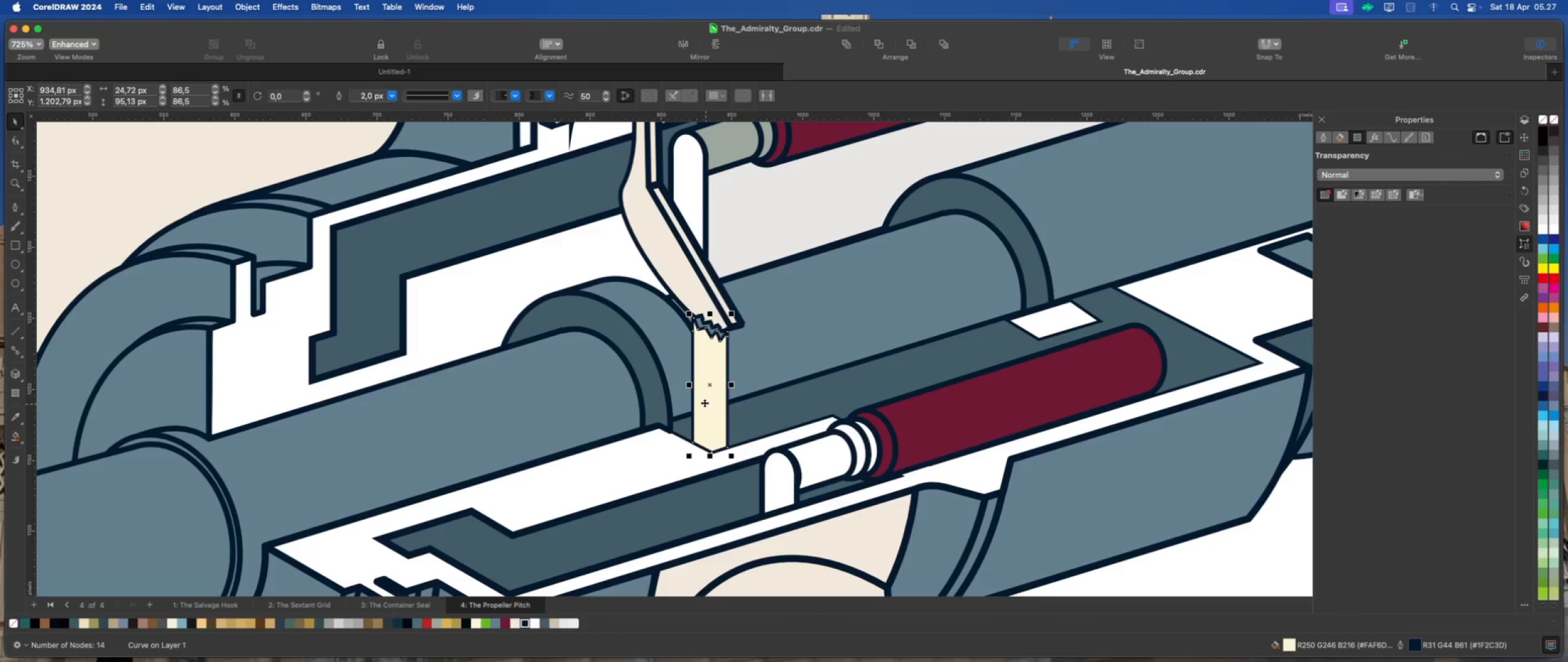 
scroll: coordinate [861, 327], scroll_direction: down, amount: 14.0
 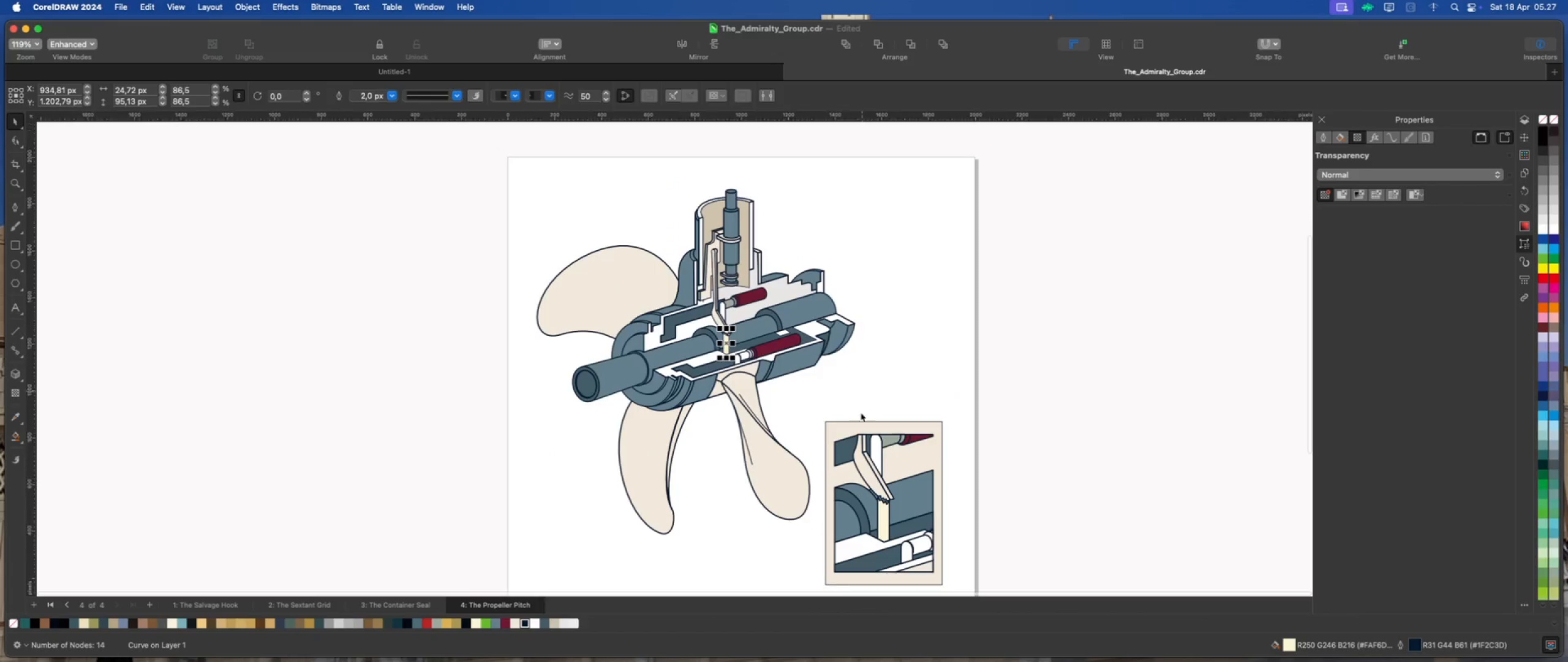 
scroll: coordinate [860, 453], scroll_direction: up, amount: 1.0
 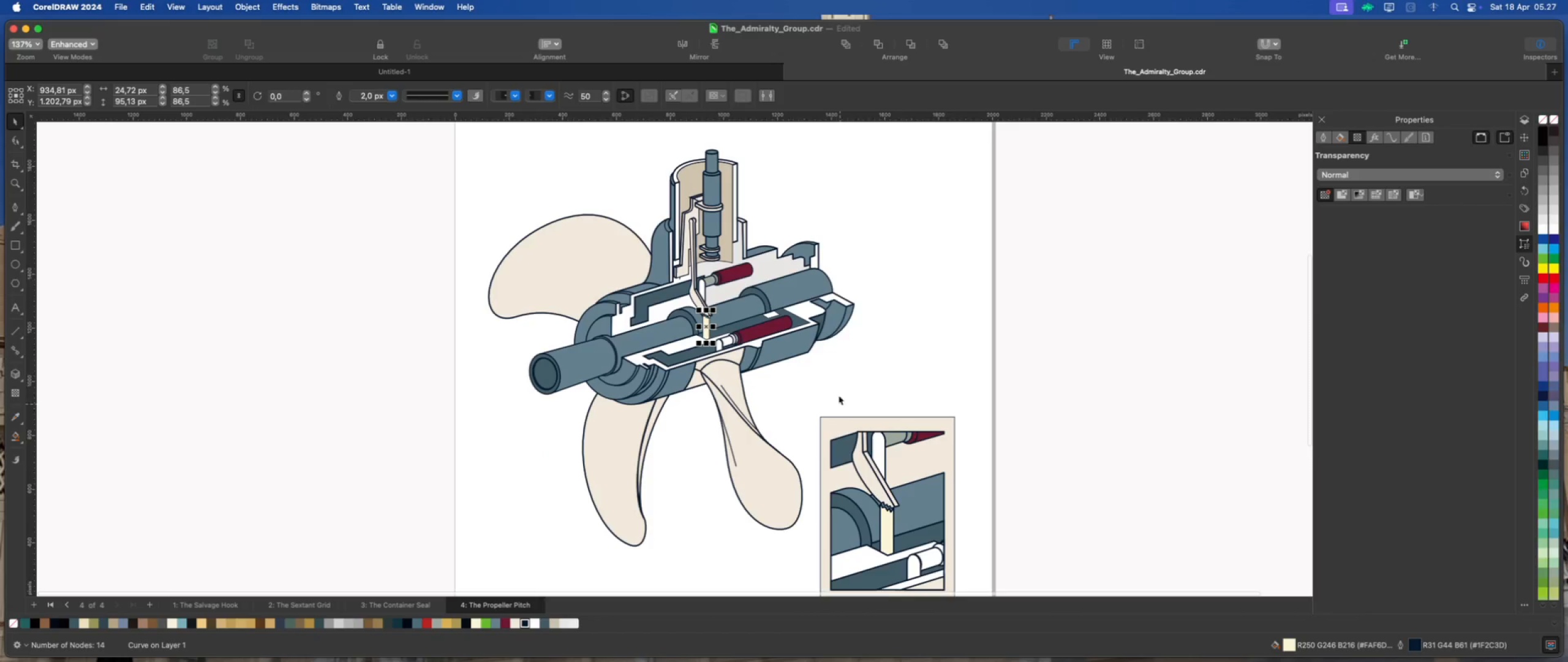 
left_click([852, 357])
 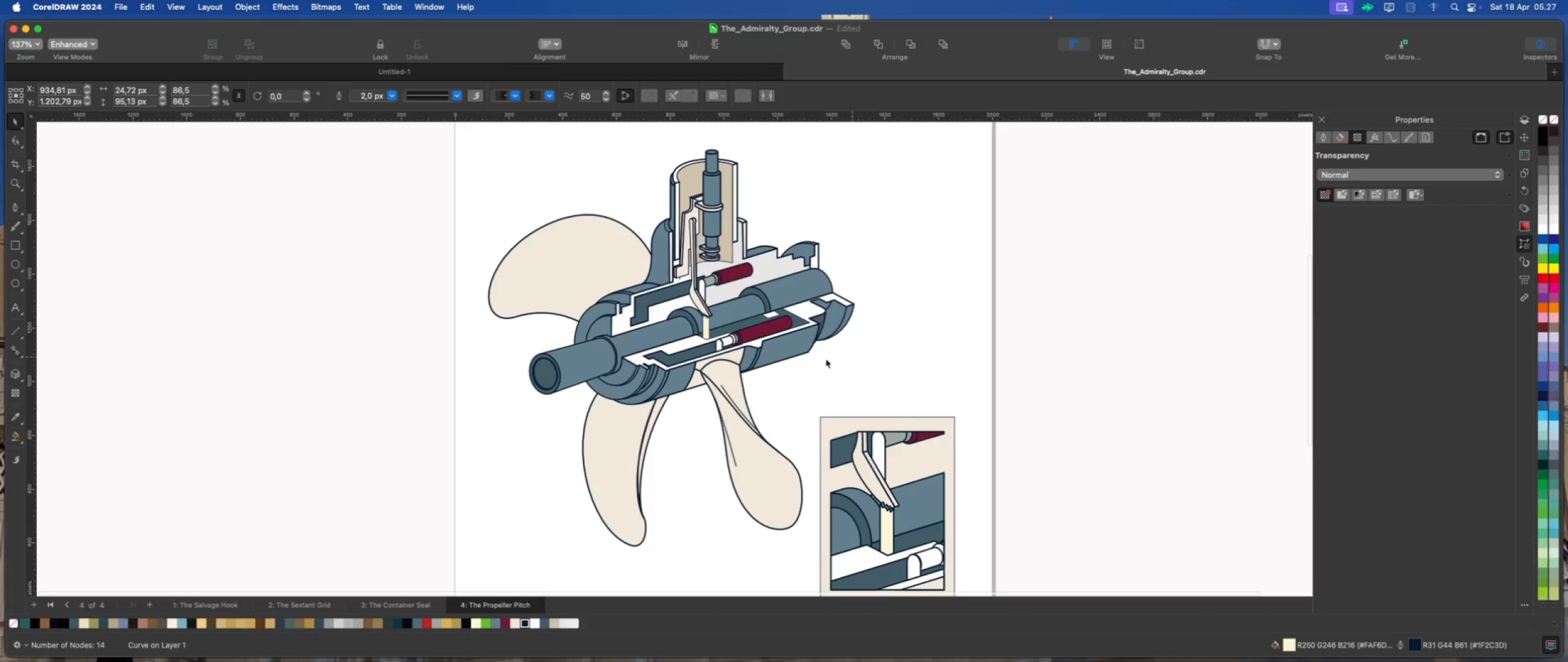 
scroll: coordinate [682, 351], scroll_direction: up, amount: 2.0
 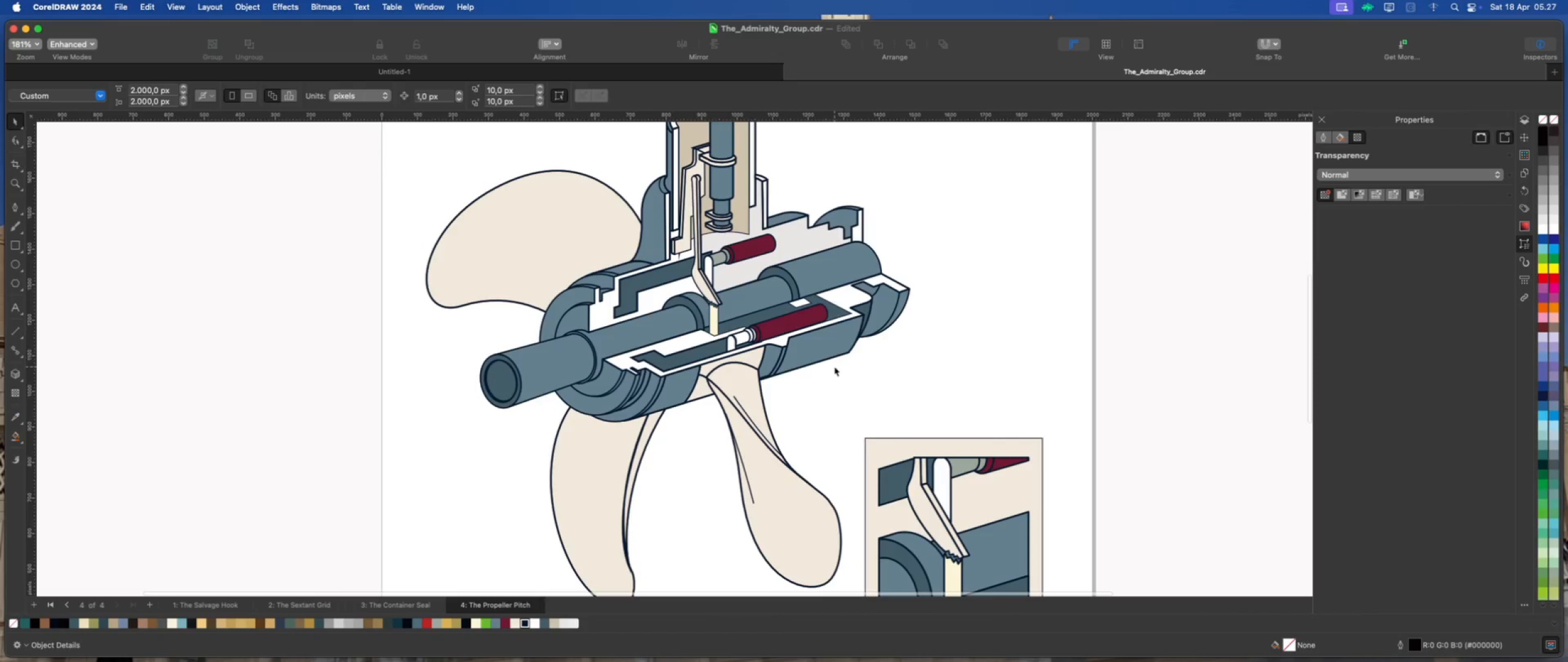 
scroll: coordinate [827, 376], scroll_direction: down, amount: 2.0
 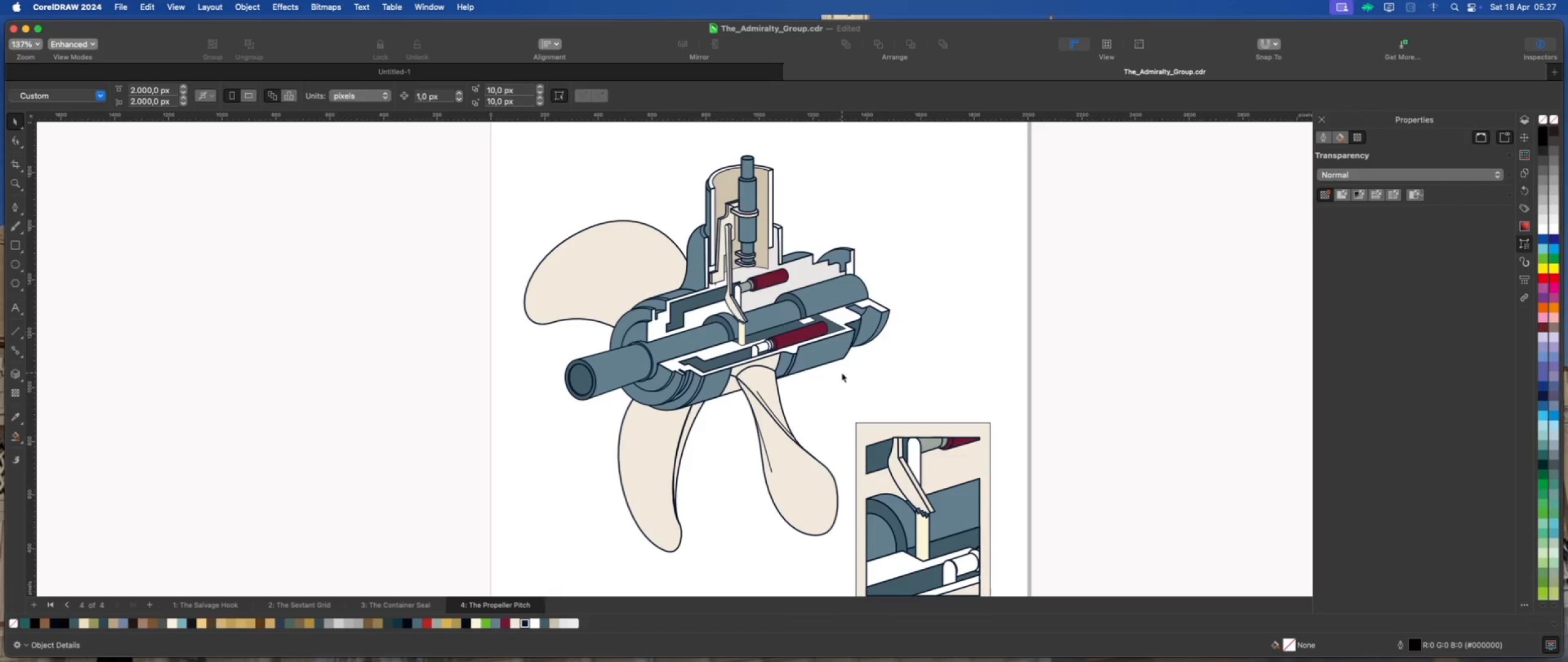 
wait(7.02)
 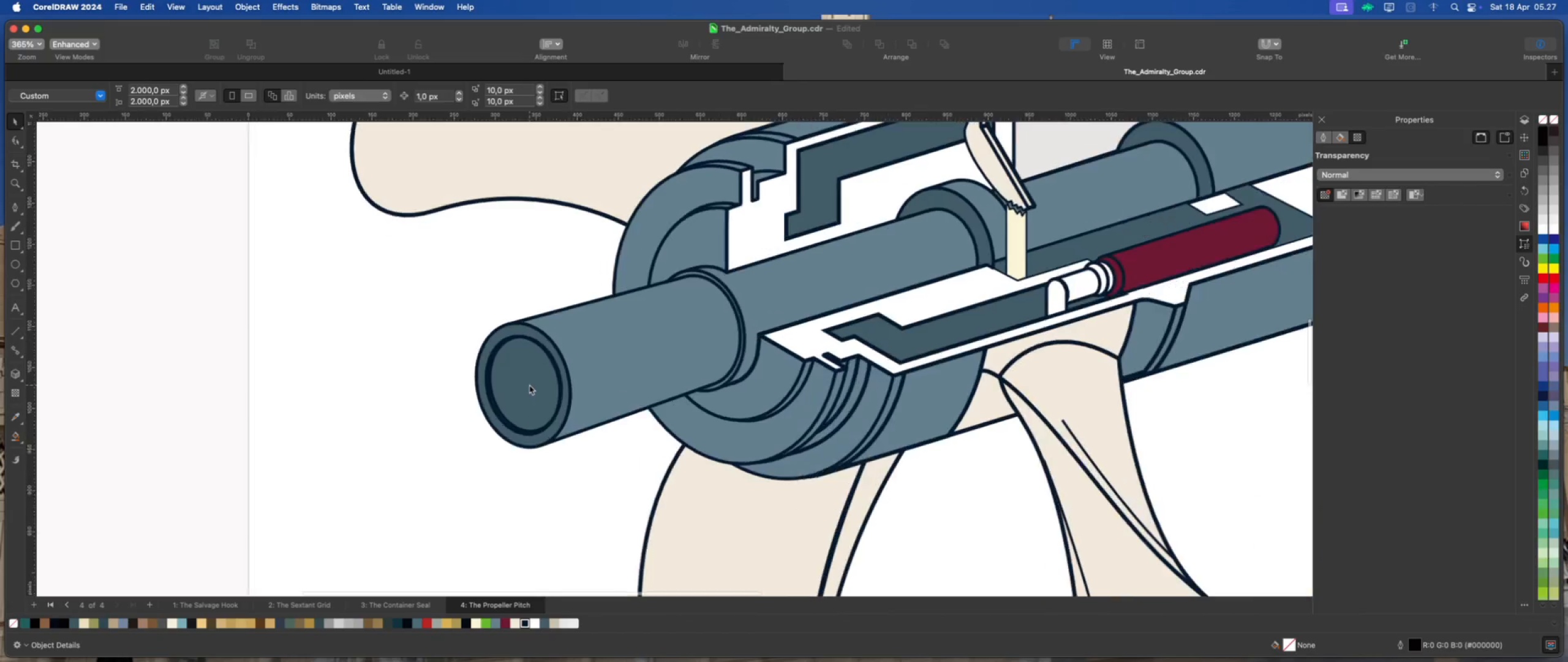 
left_click([529, 385])
 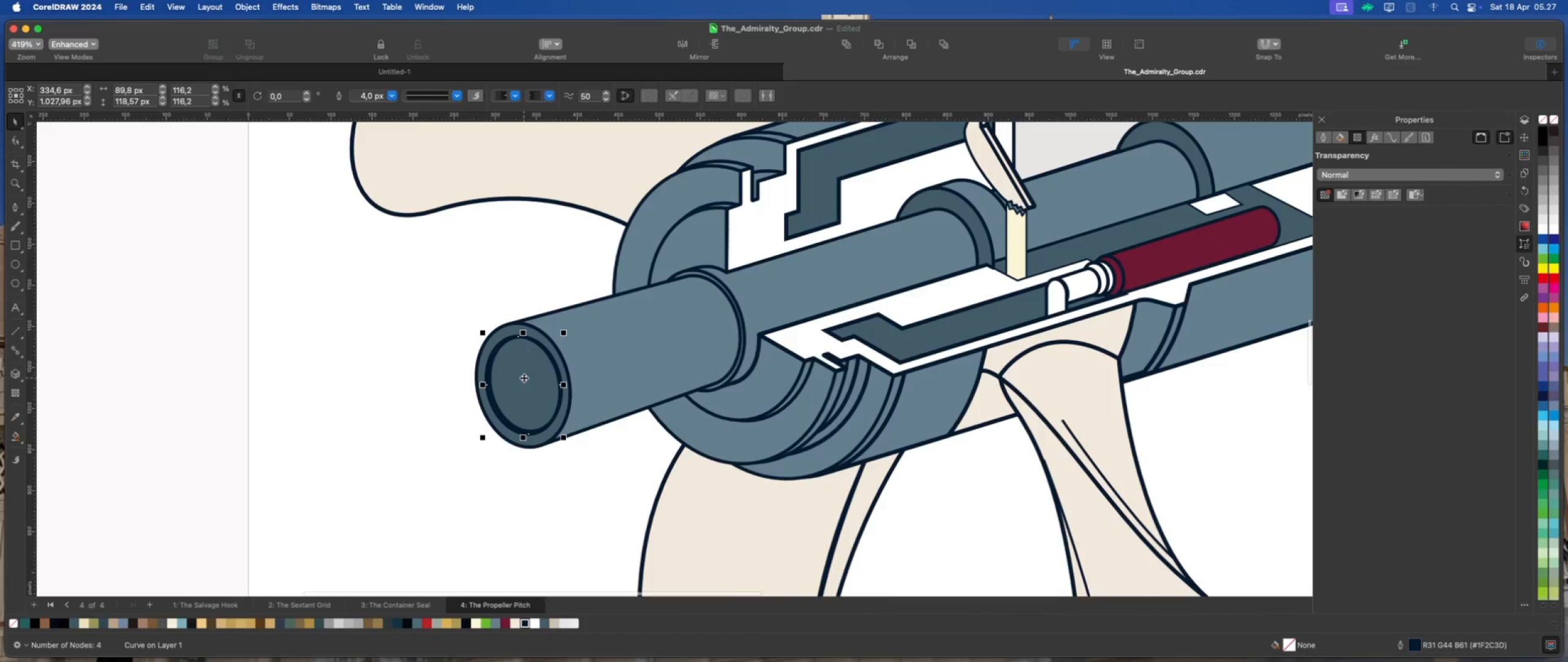 
scroll: coordinate [529, 385], scroll_direction: up, amount: 8.0
 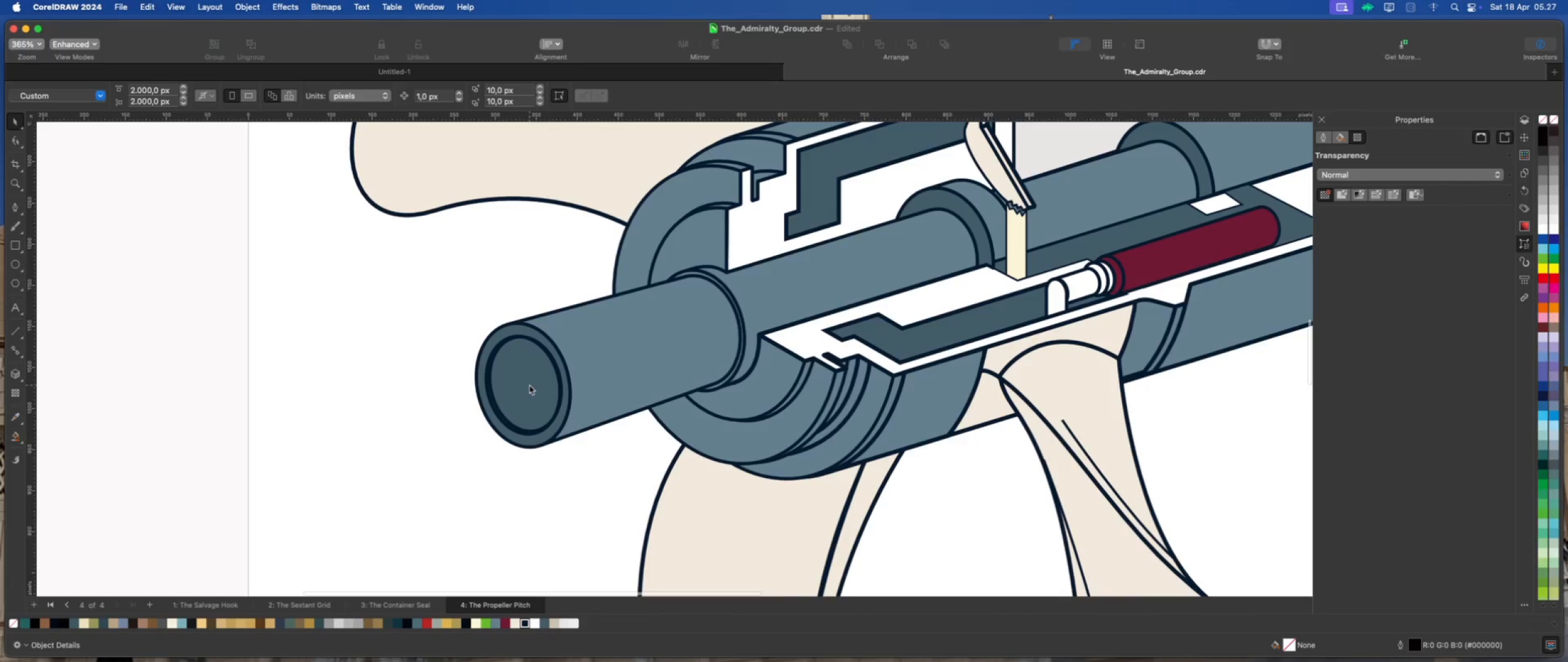 
left_click_drag(start_coordinate=[524, 378], to_coordinate=[349, 371])
 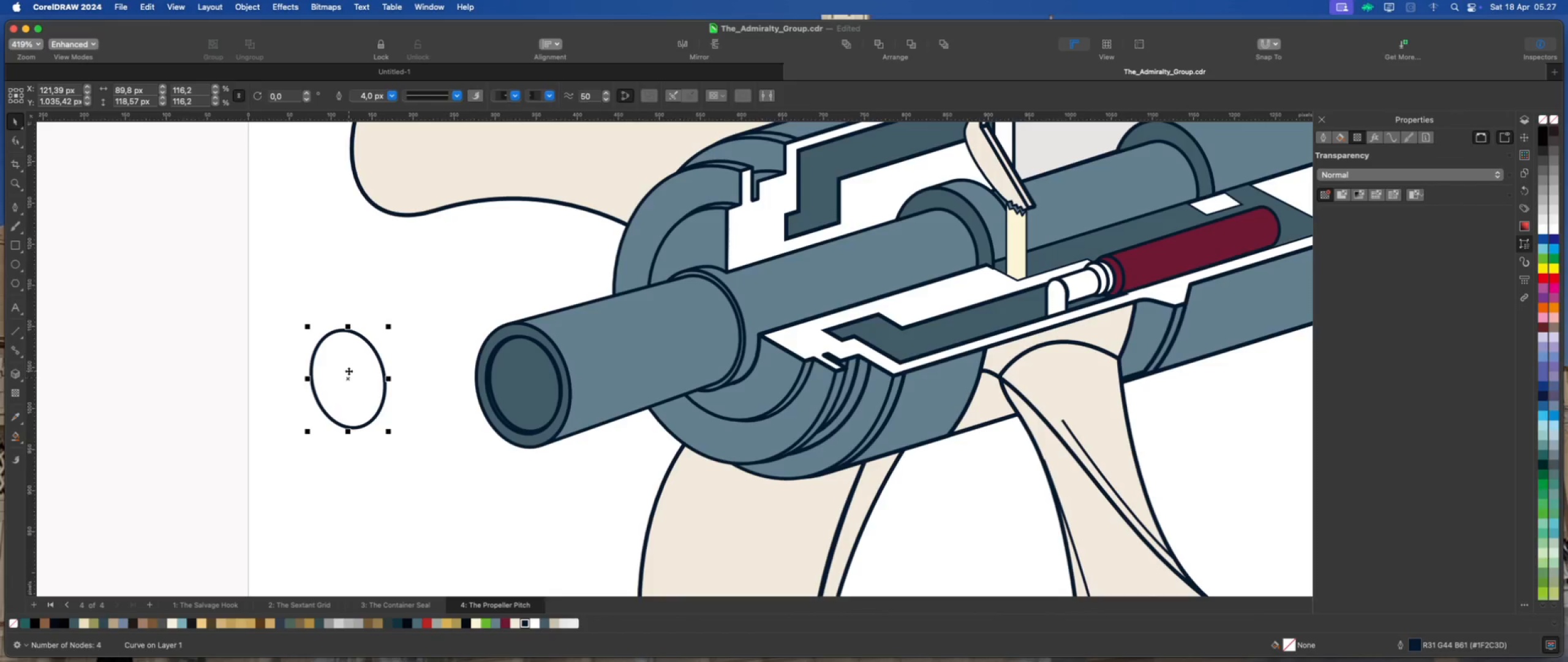 
key(Meta+Z)
 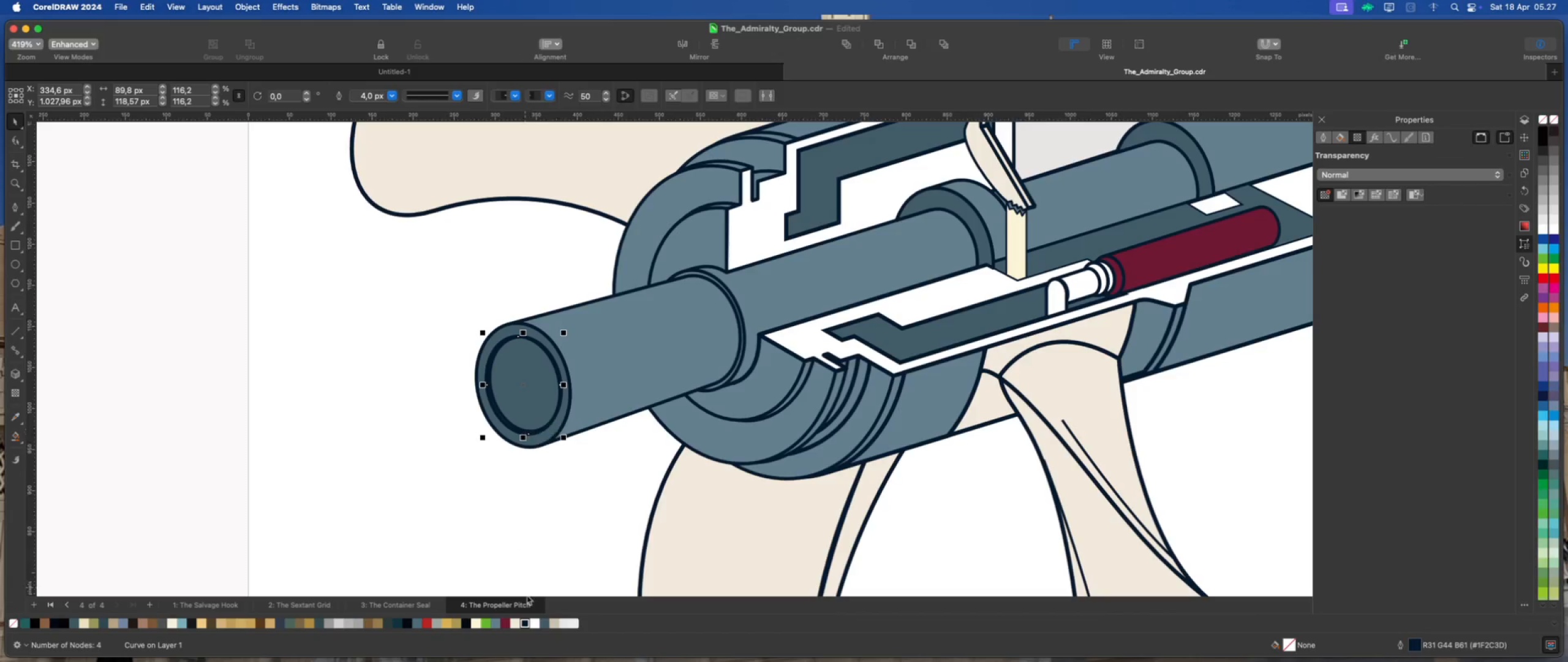 
mouse_move([562, 625])
 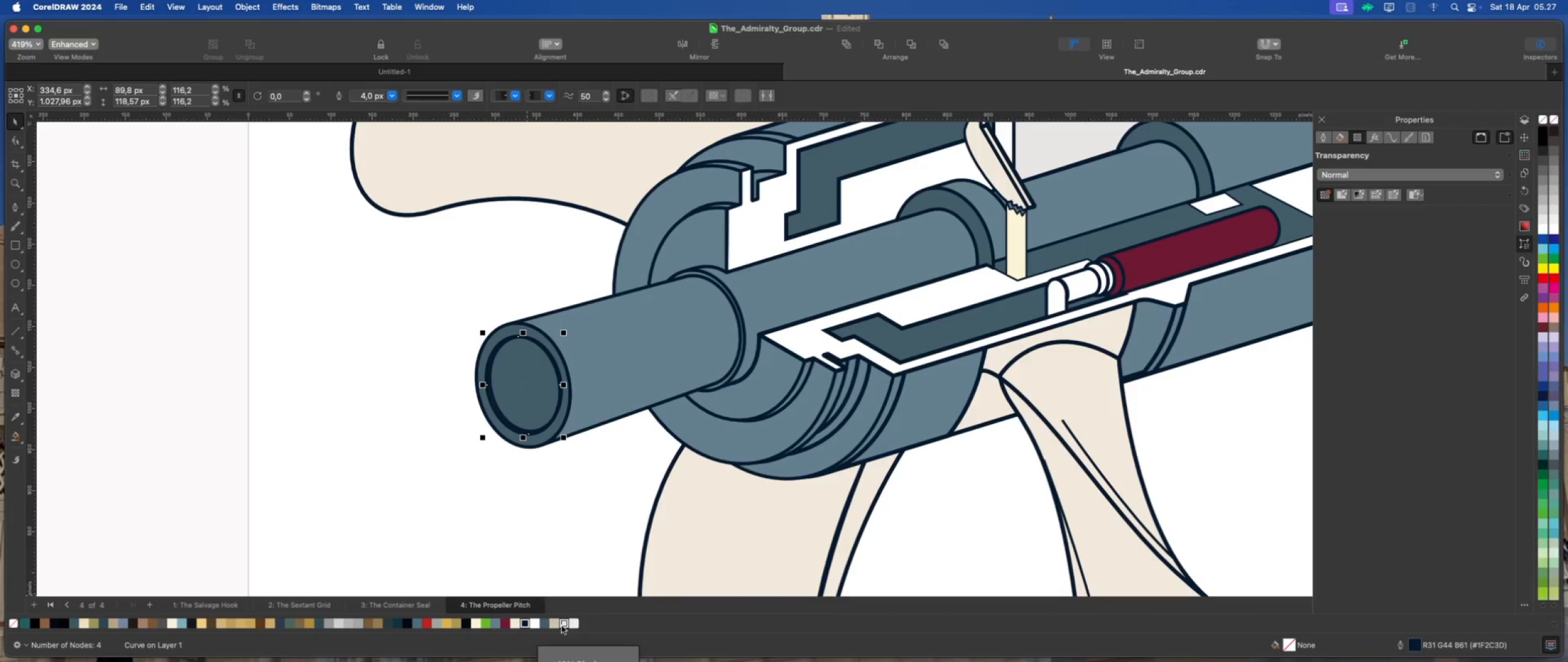 
left_click([562, 626])
 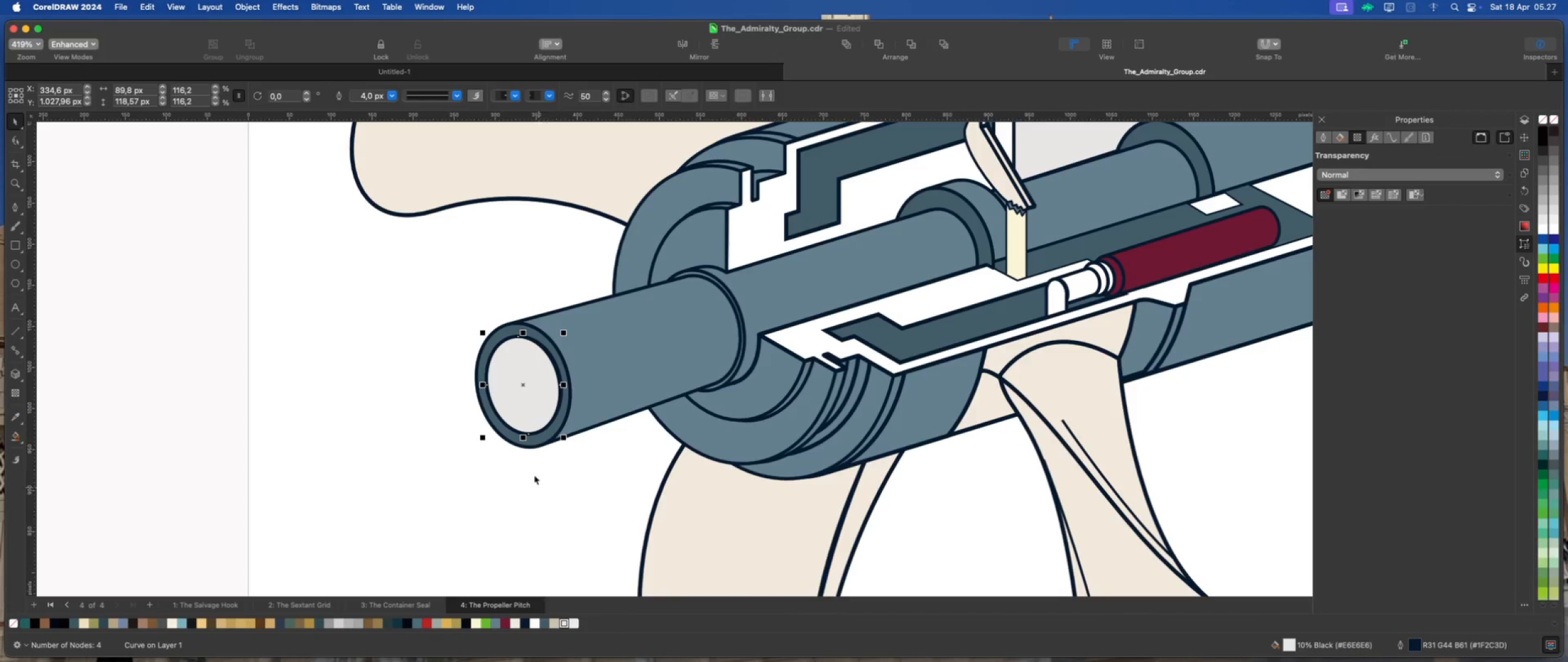 
scroll: coordinate [497, 386], scroll_direction: up, amount: 4.0
 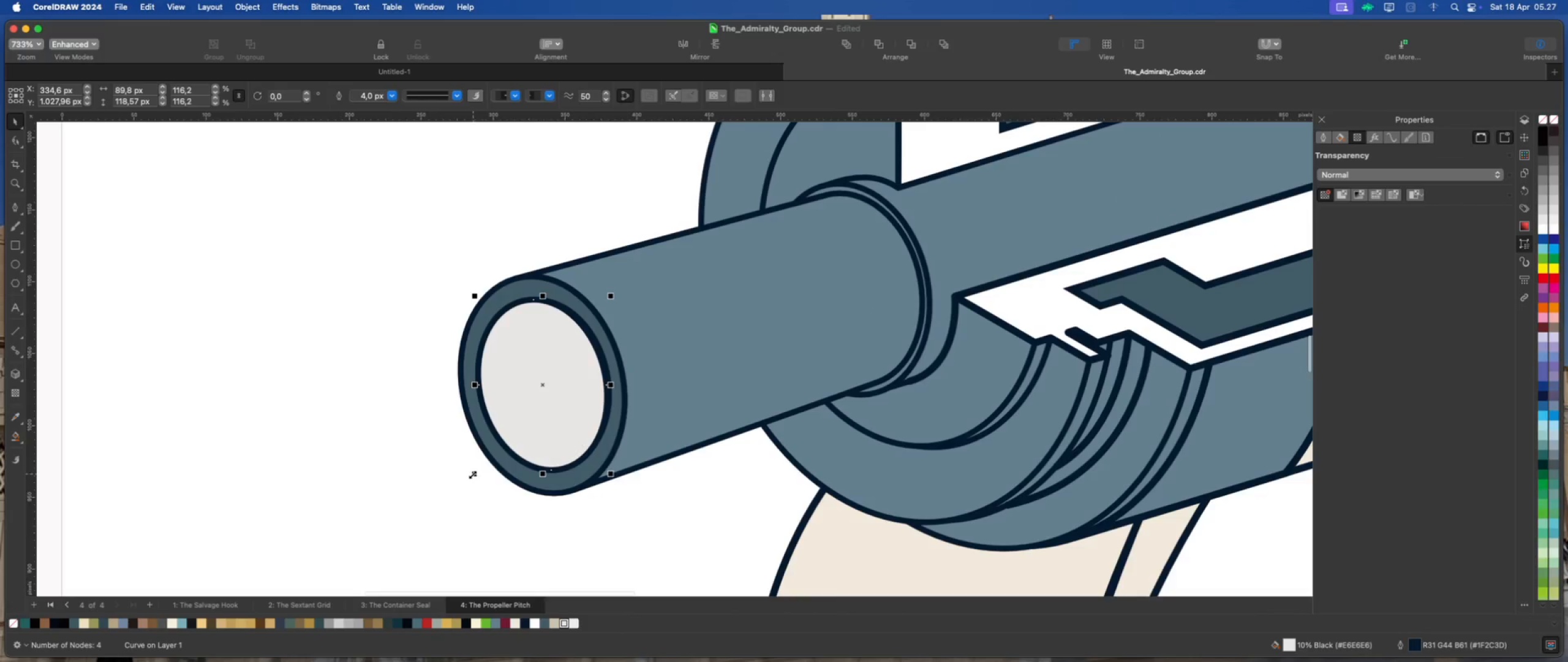 
left_click_drag(start_coordinate=[472, 474], to_coordinate=[483, 470])
 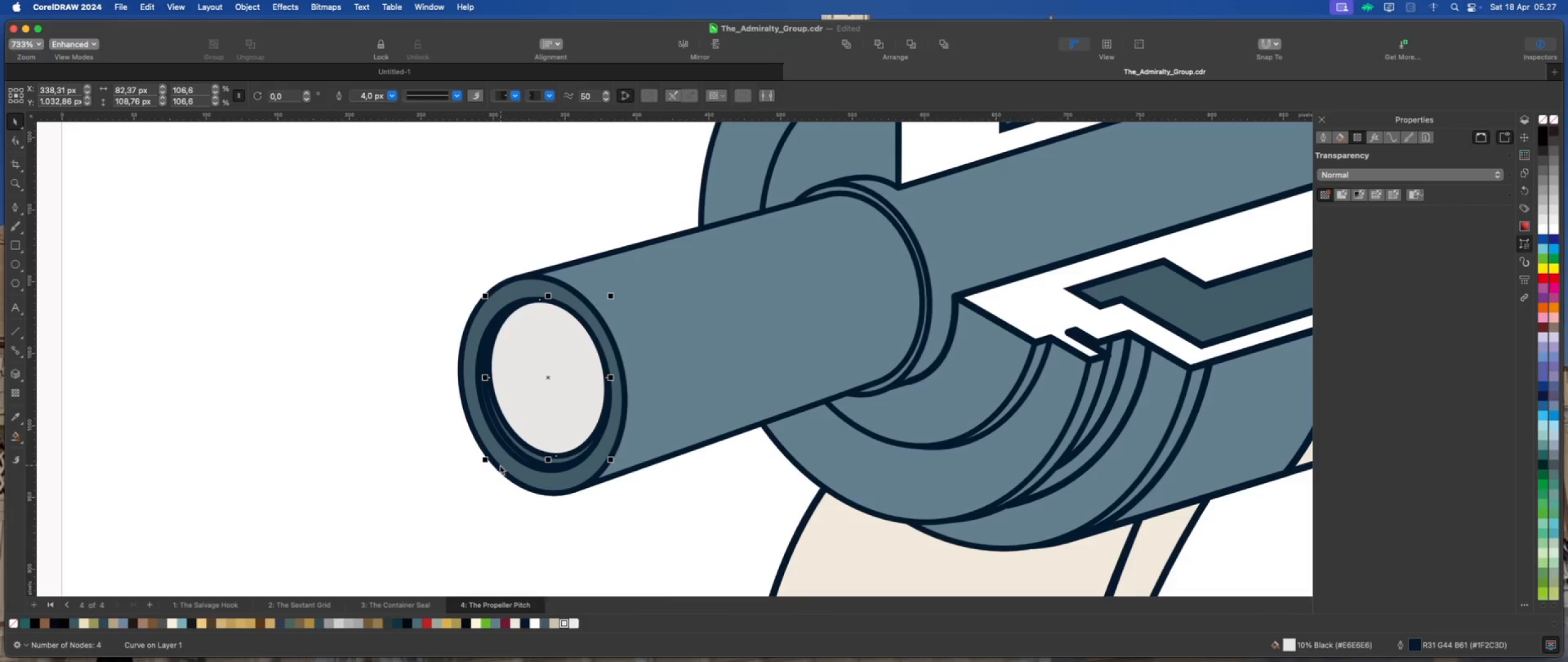 
left_click_drag(start_coordinate=[483, 459], to_coordinate=[491, 458])
 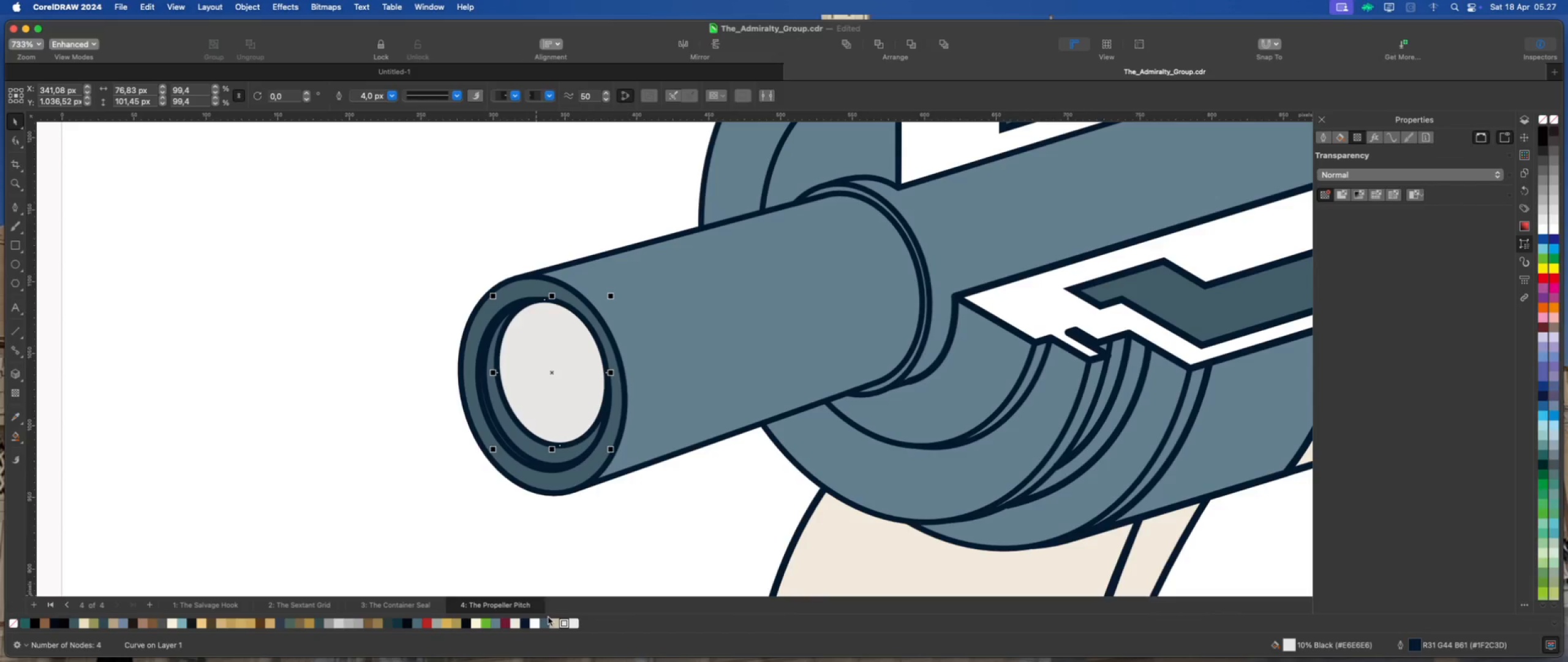 
left_click([547, 621])
 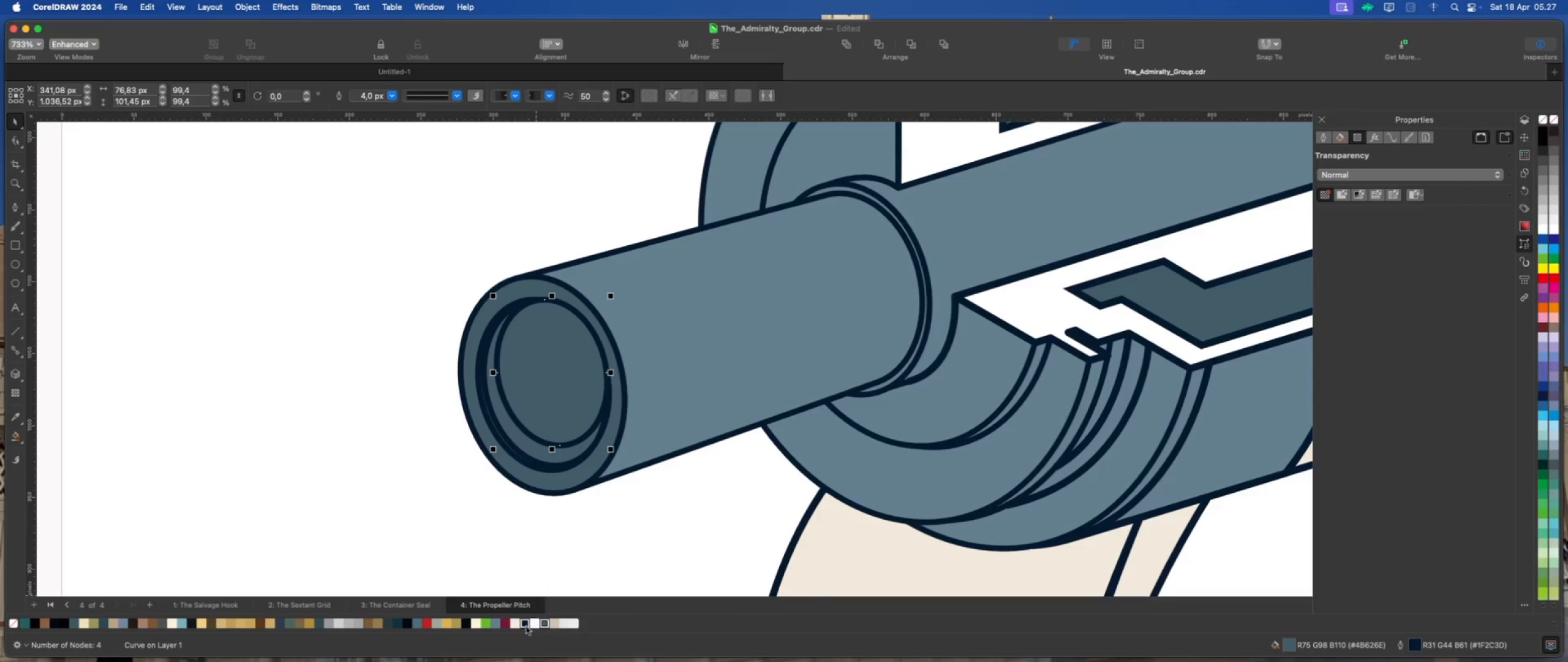 
left_click([496, 621])
 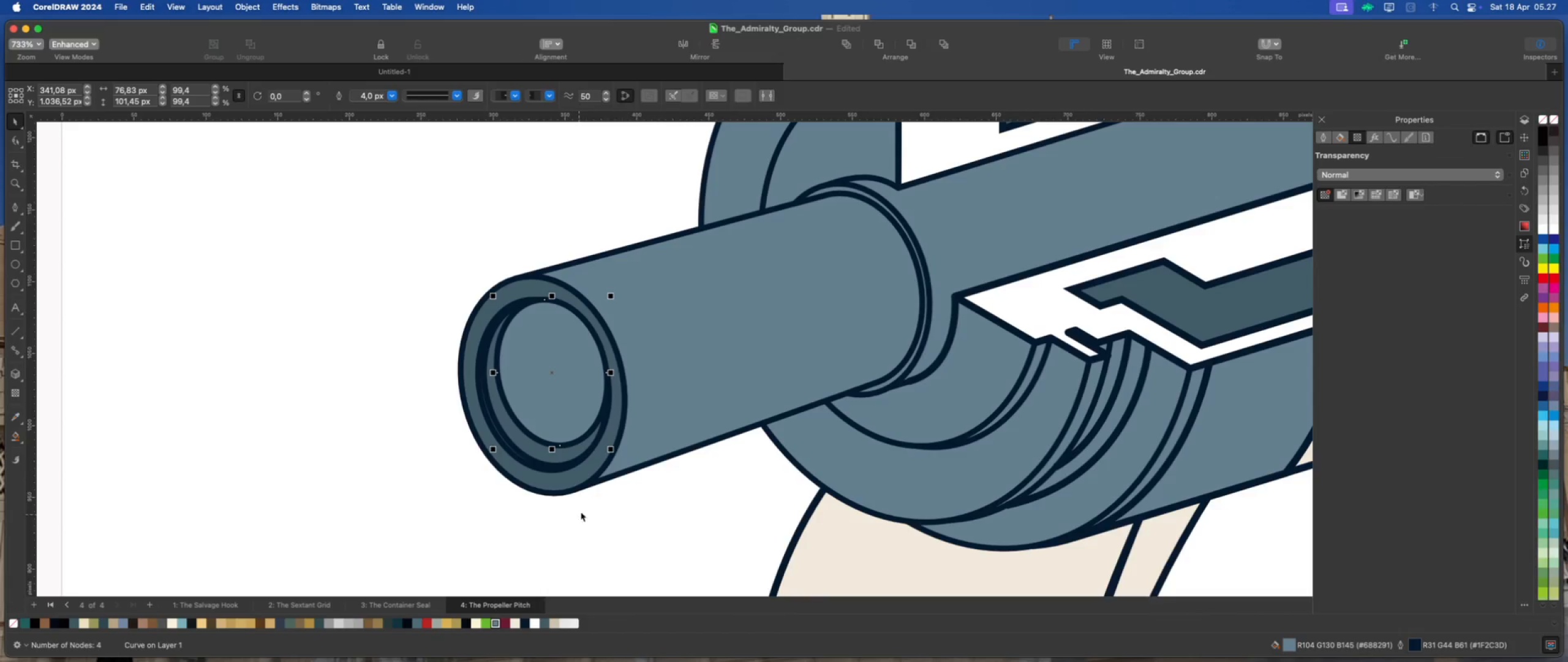 
left_click_drag(start_coordinate=[609, 451], to_coordinate=[629, 466])
 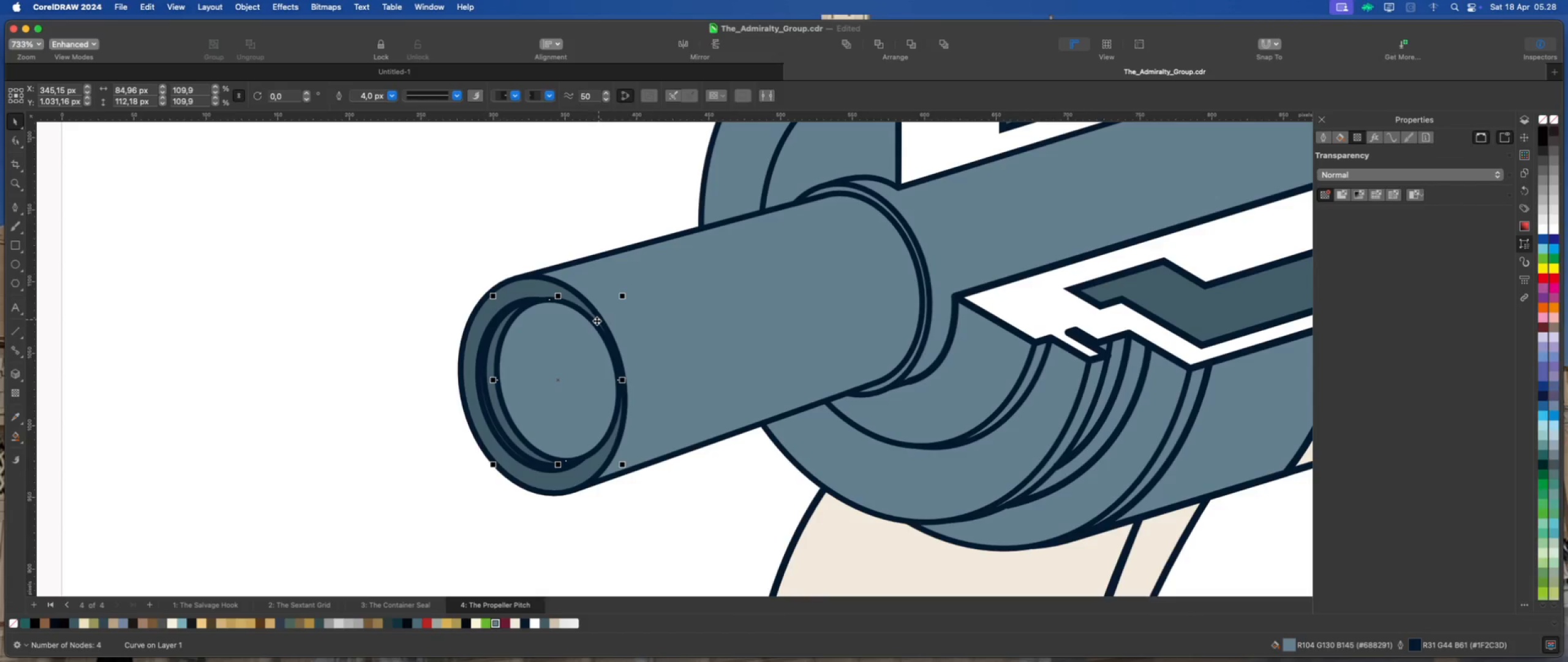 
wait(5.87)
 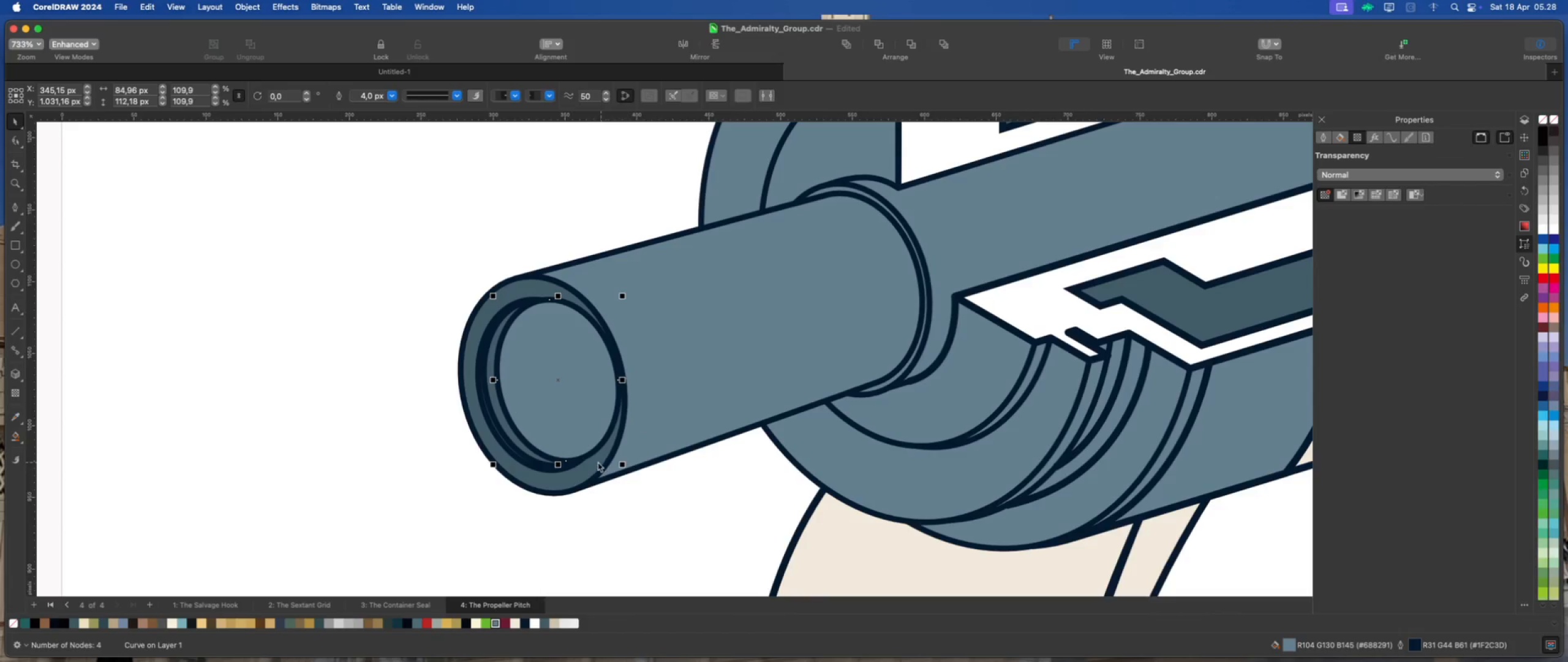 
key(Delete)
 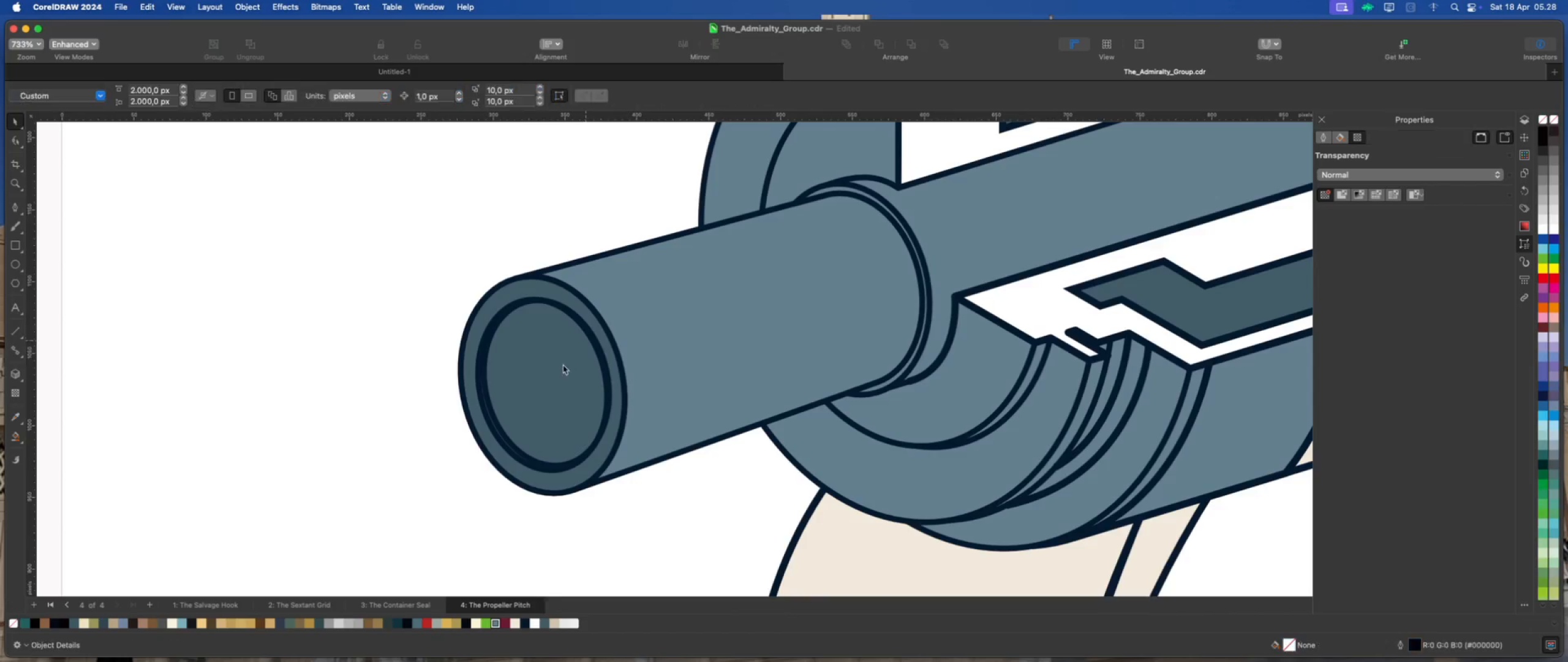 
left_click([561, 366])
 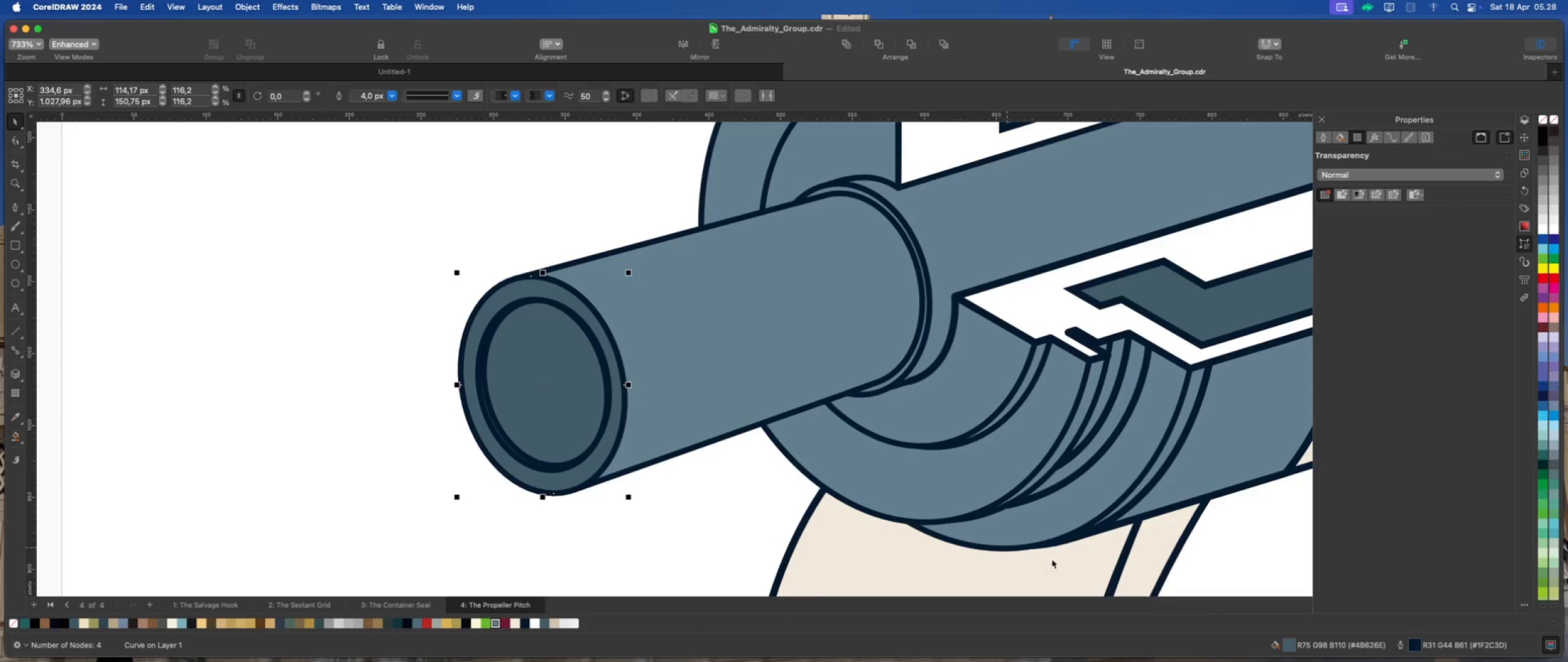 
wait(6.32)
 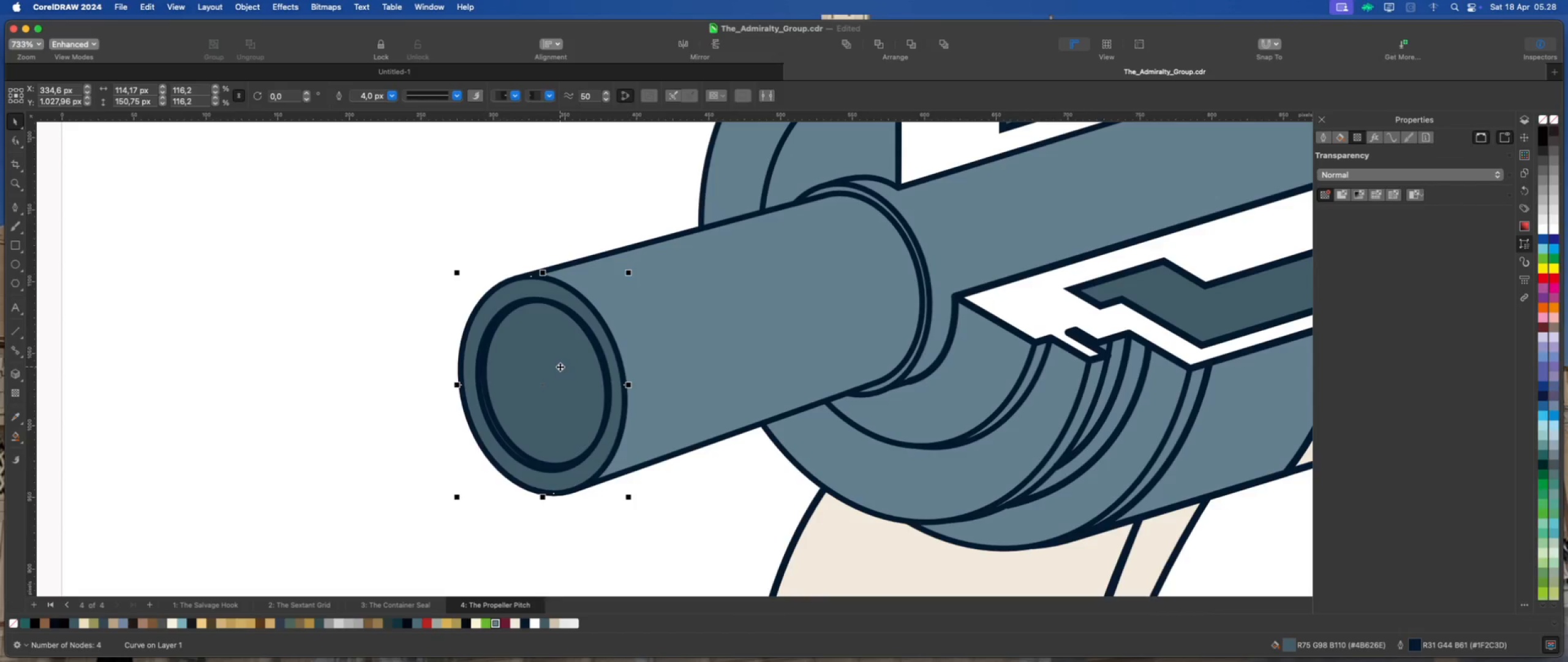 
left_click([551, 625])
 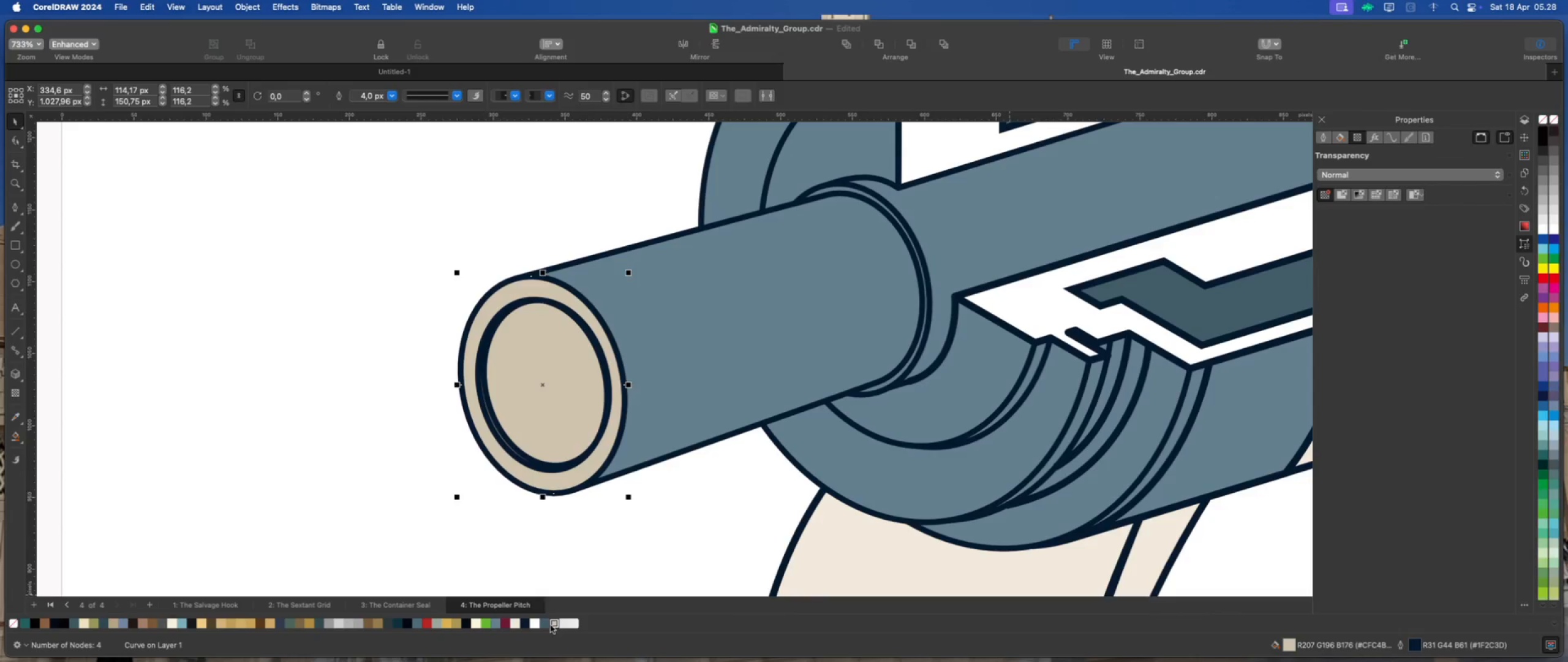 
key(Meta+Z)
 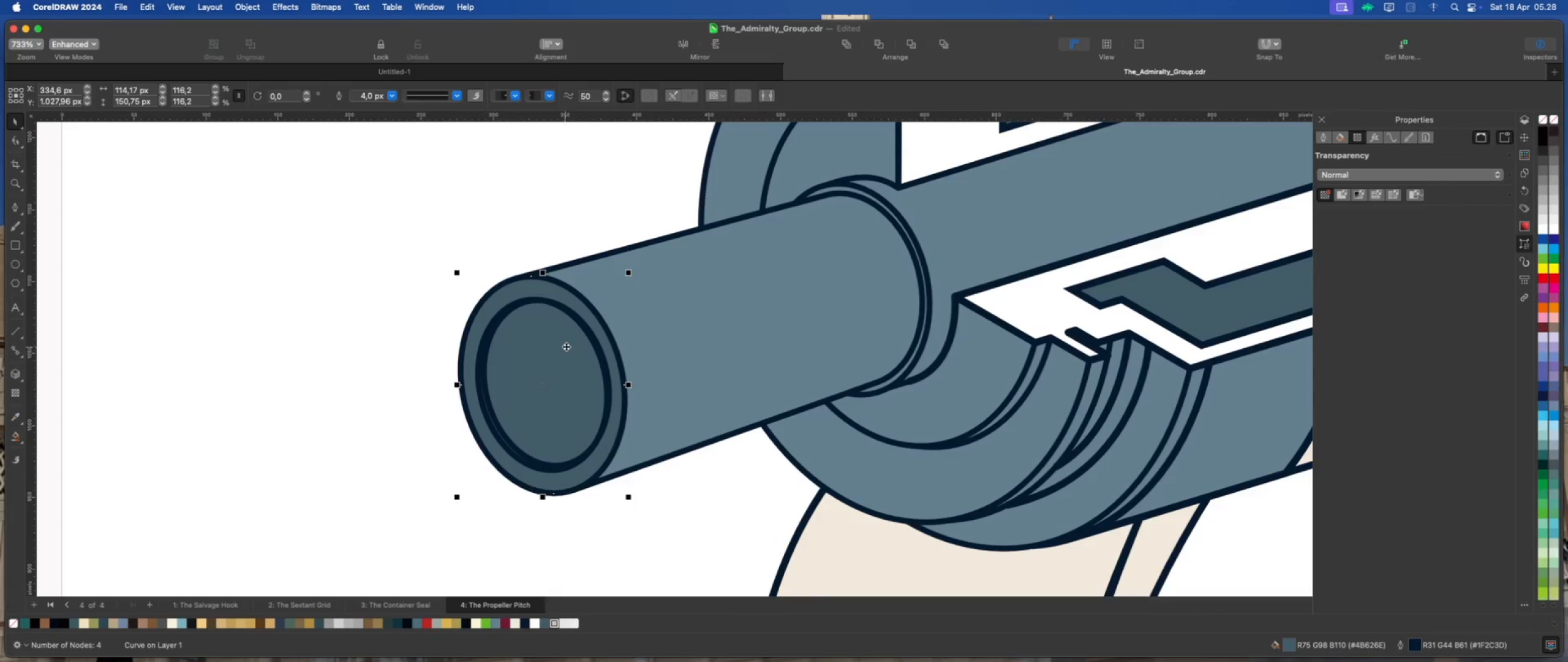 
left_click([585, 329])
 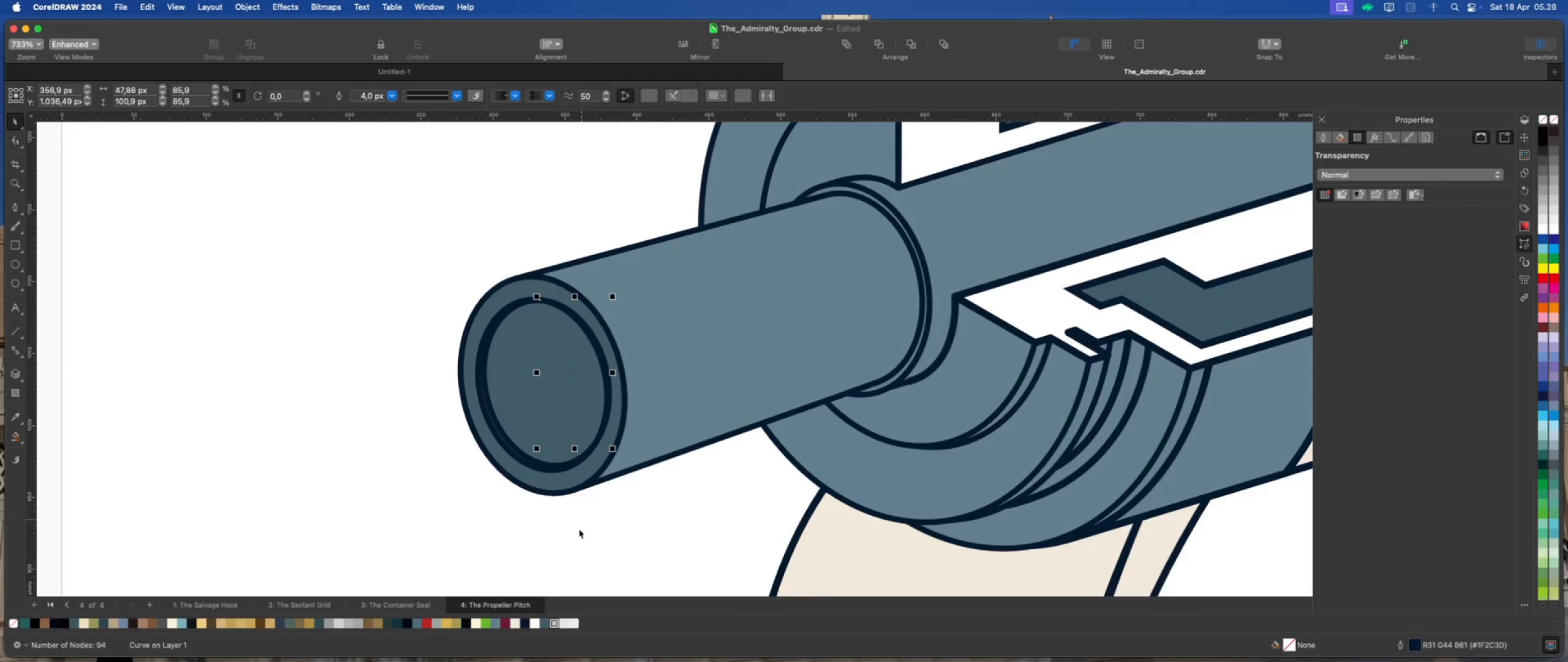 
left_click([556, 625])
 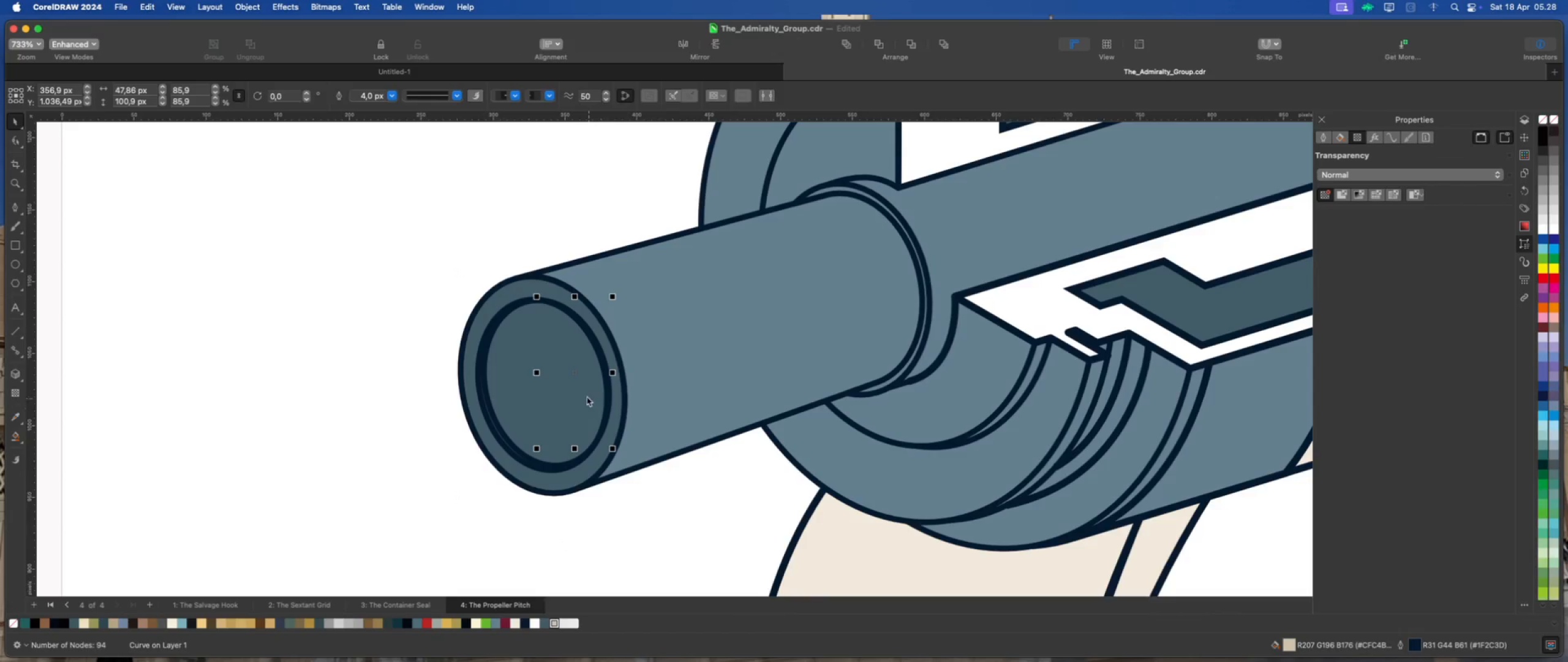 
left_click_drag(start_coordinate=[575, 372], to_coordinate=[385, 390])
 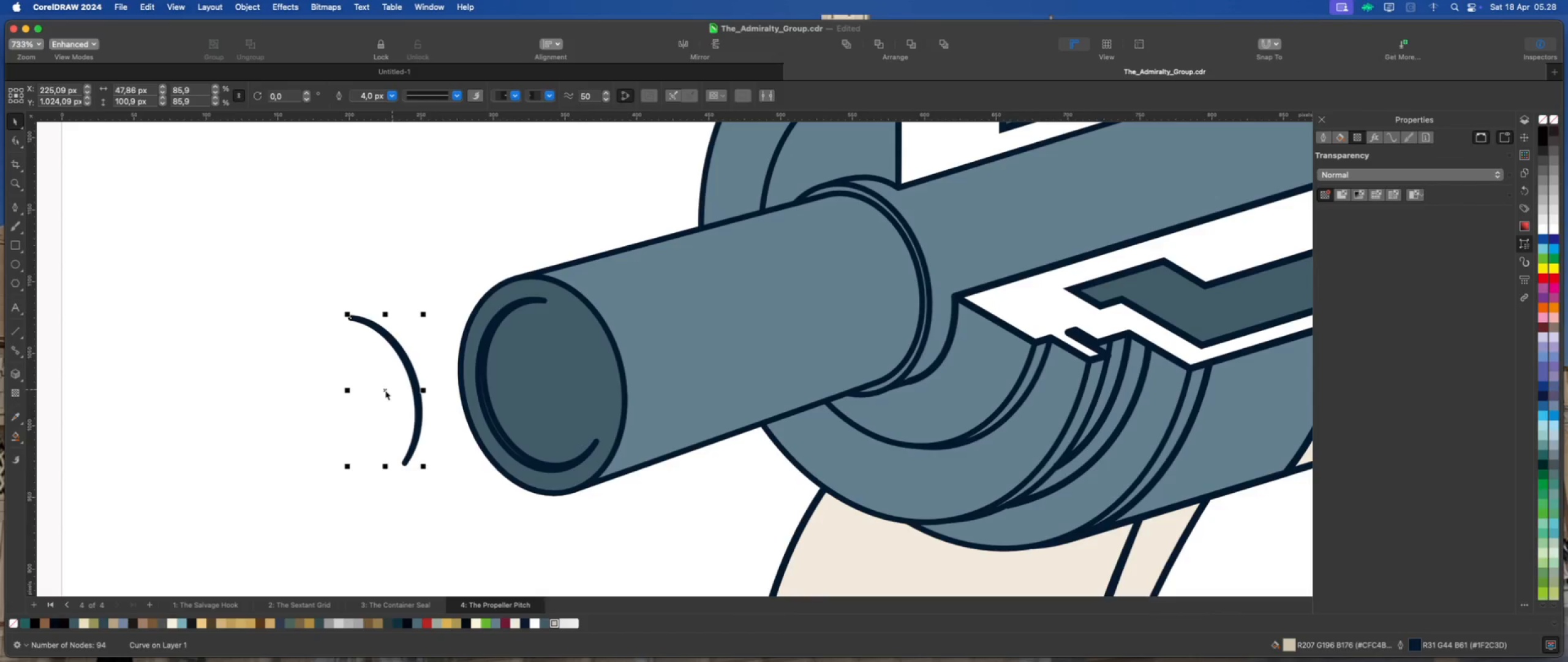 
key(Meta+Z)
 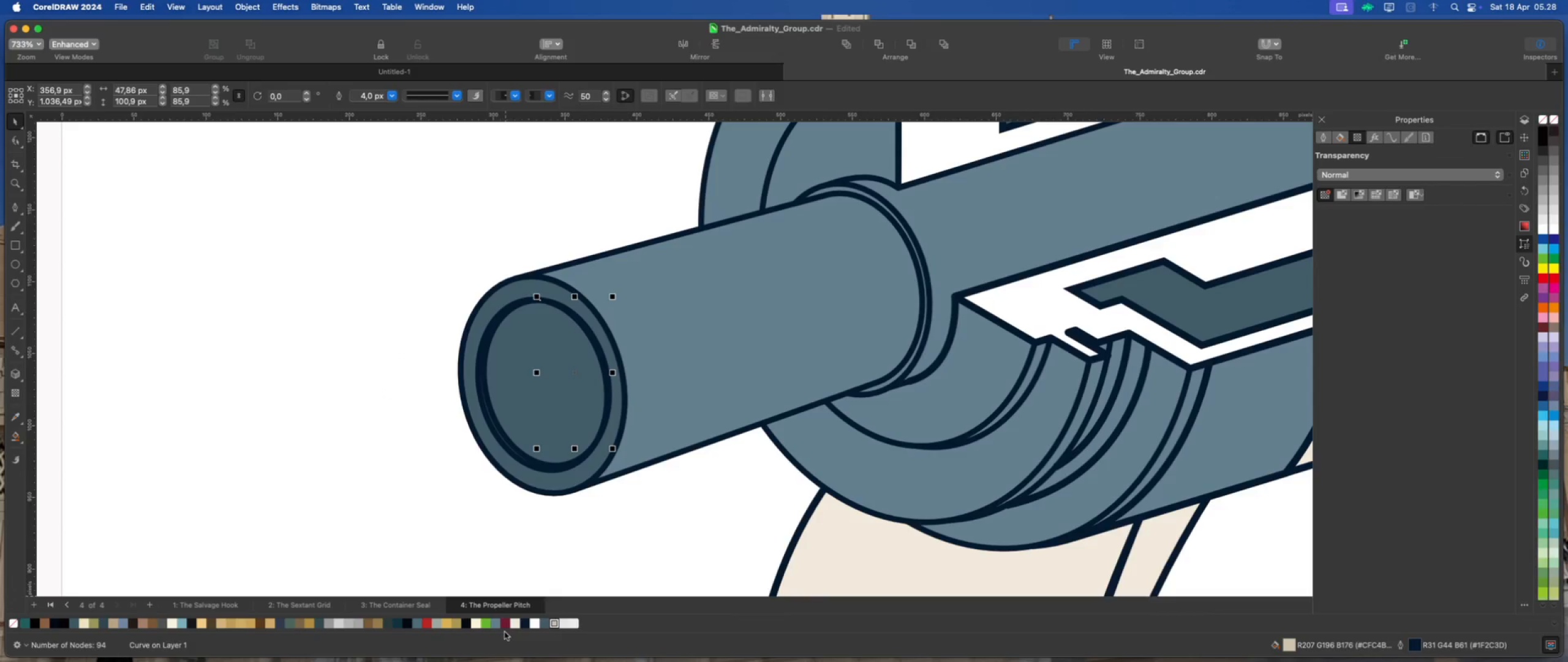 
left_click([498, 625])
 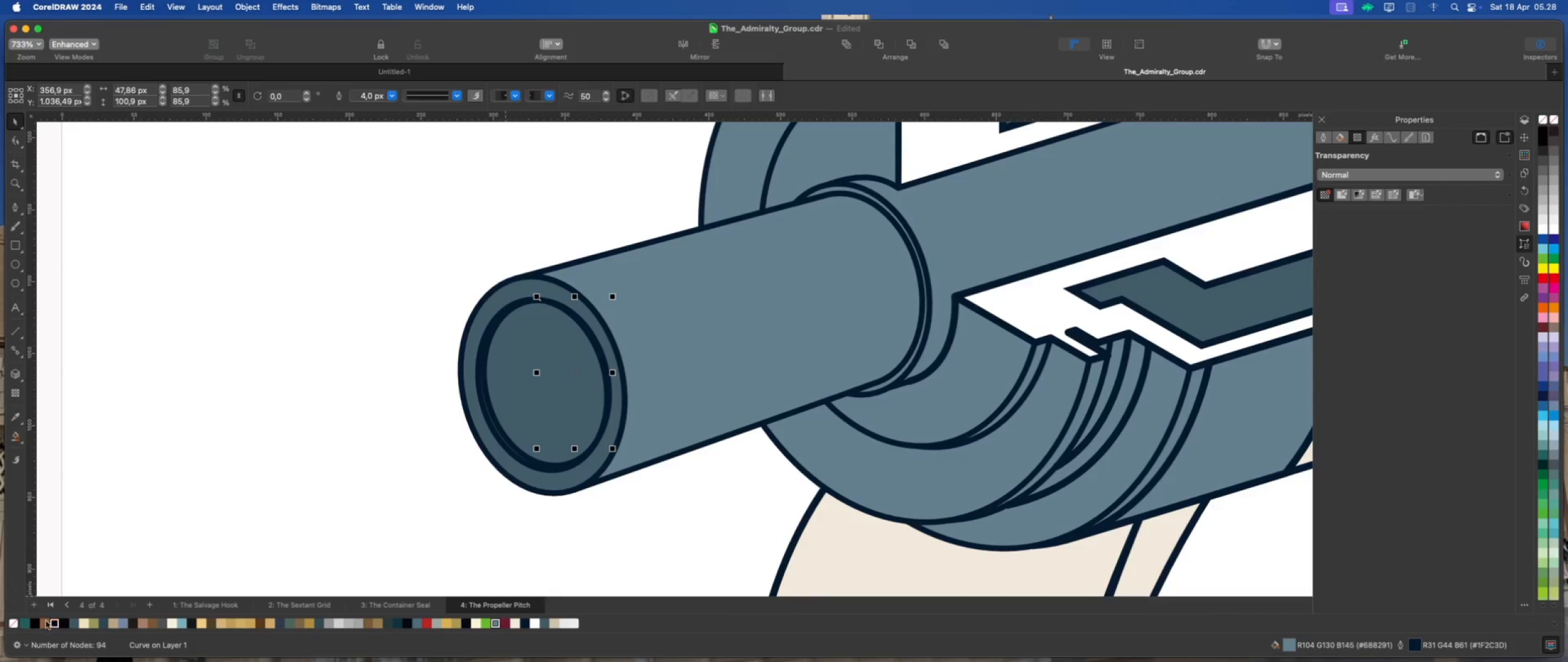 
right_click([9, 624])
 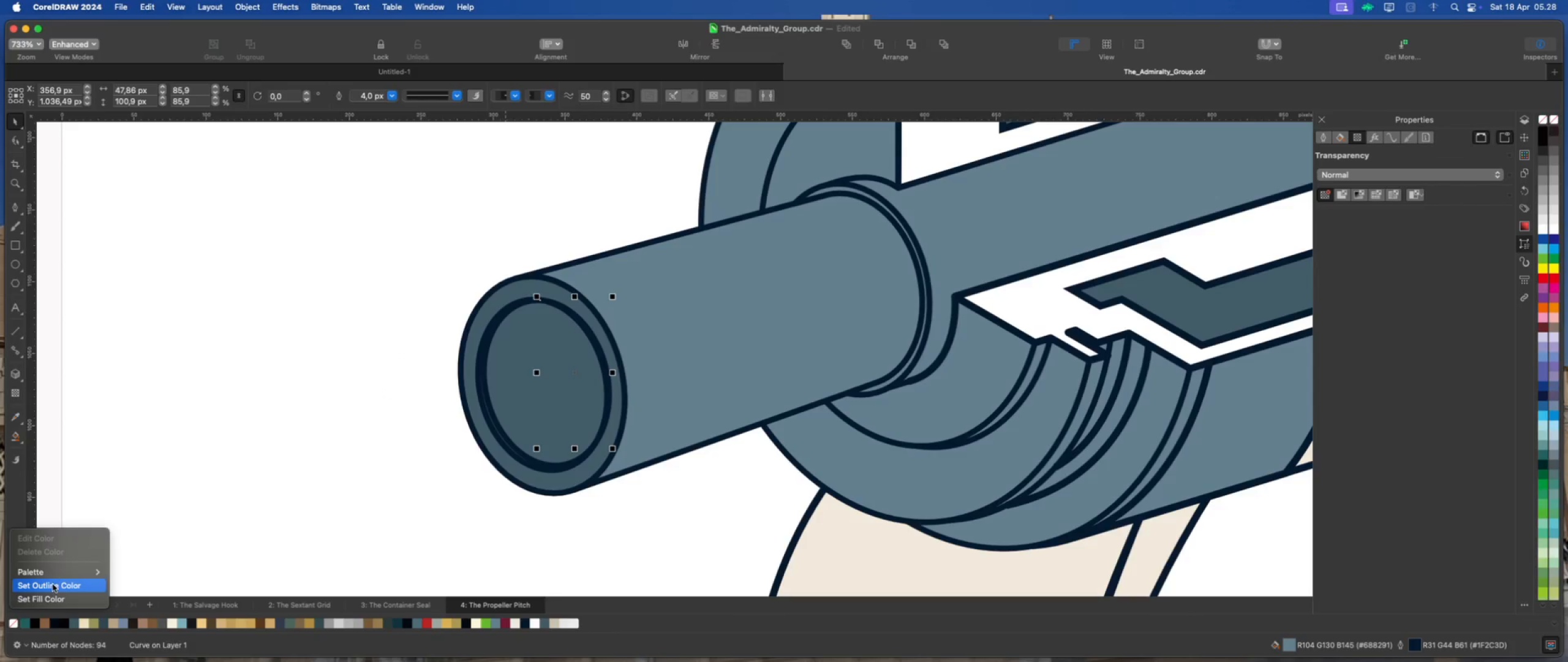 
left_click([55, 581])
 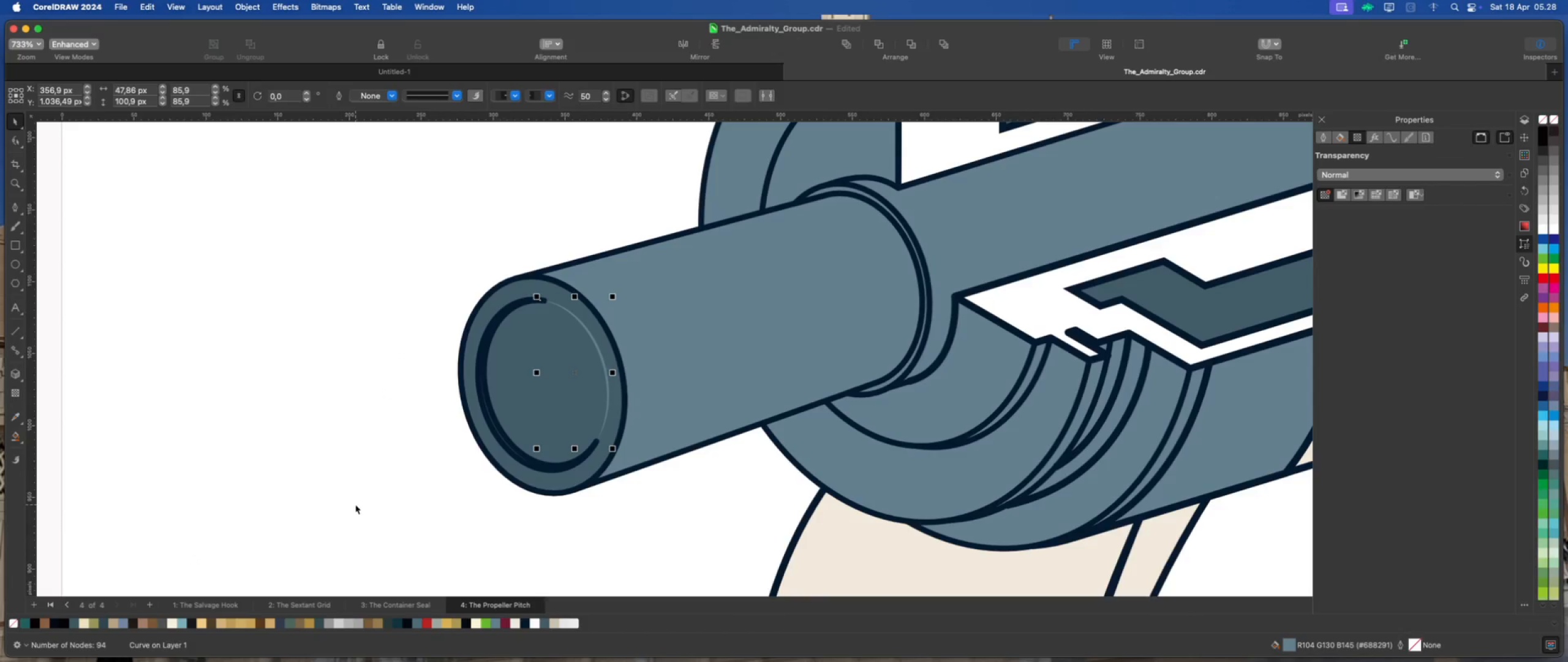 
left_click([375, 499])
 